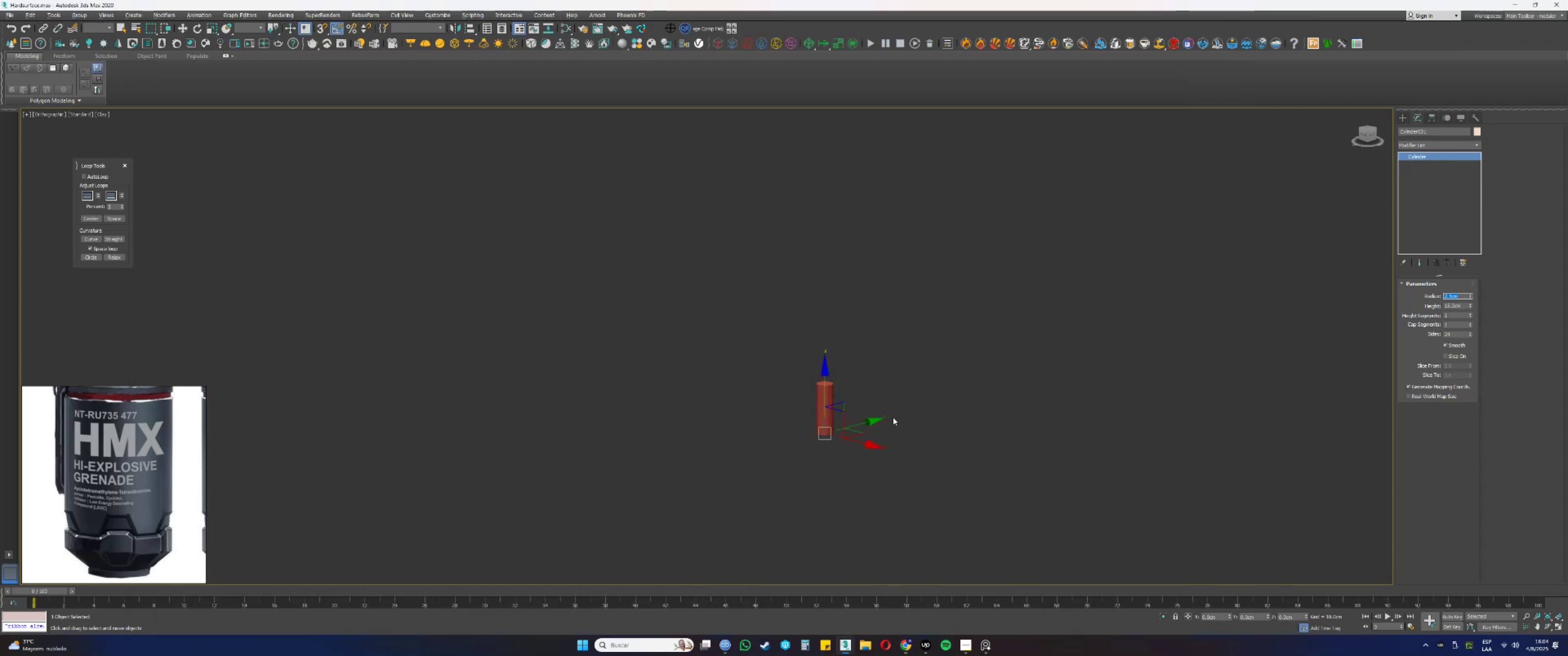 
key(Z)
 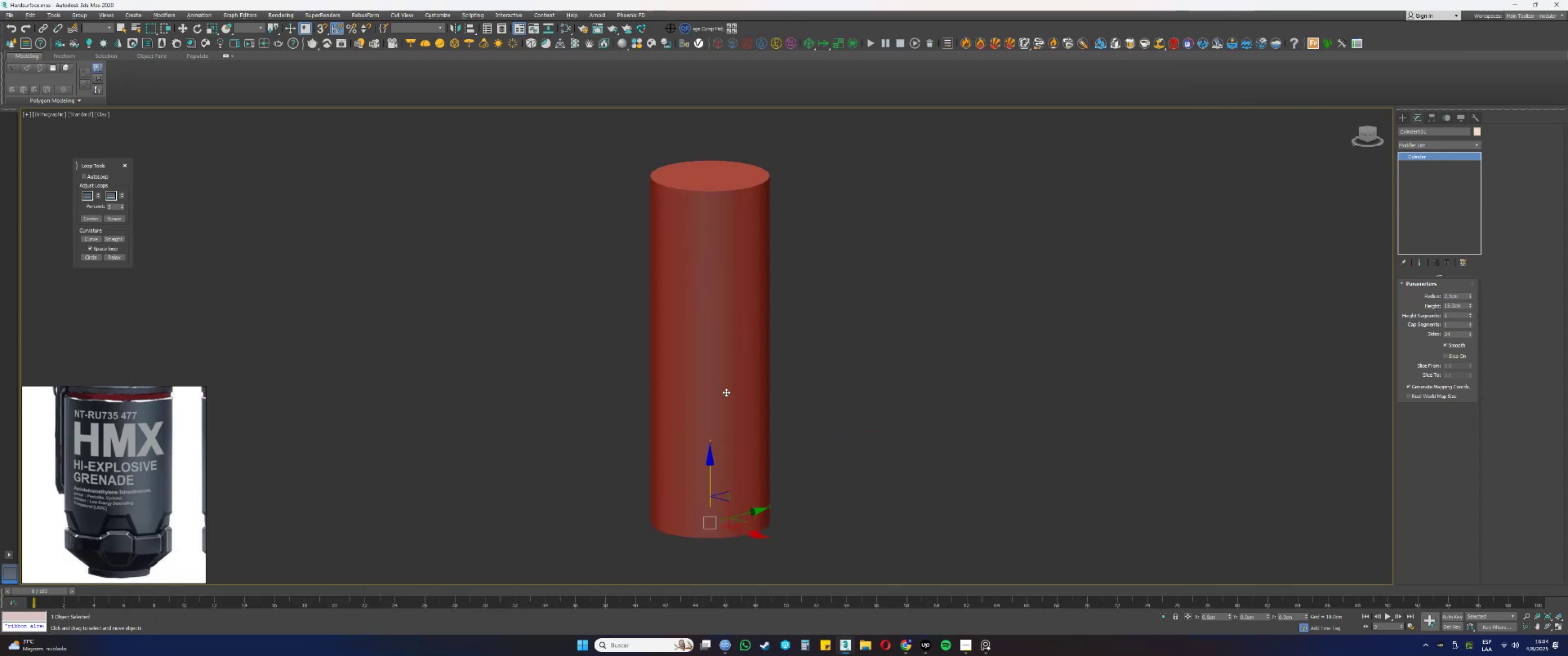 
key(Alt+AltLeft)
 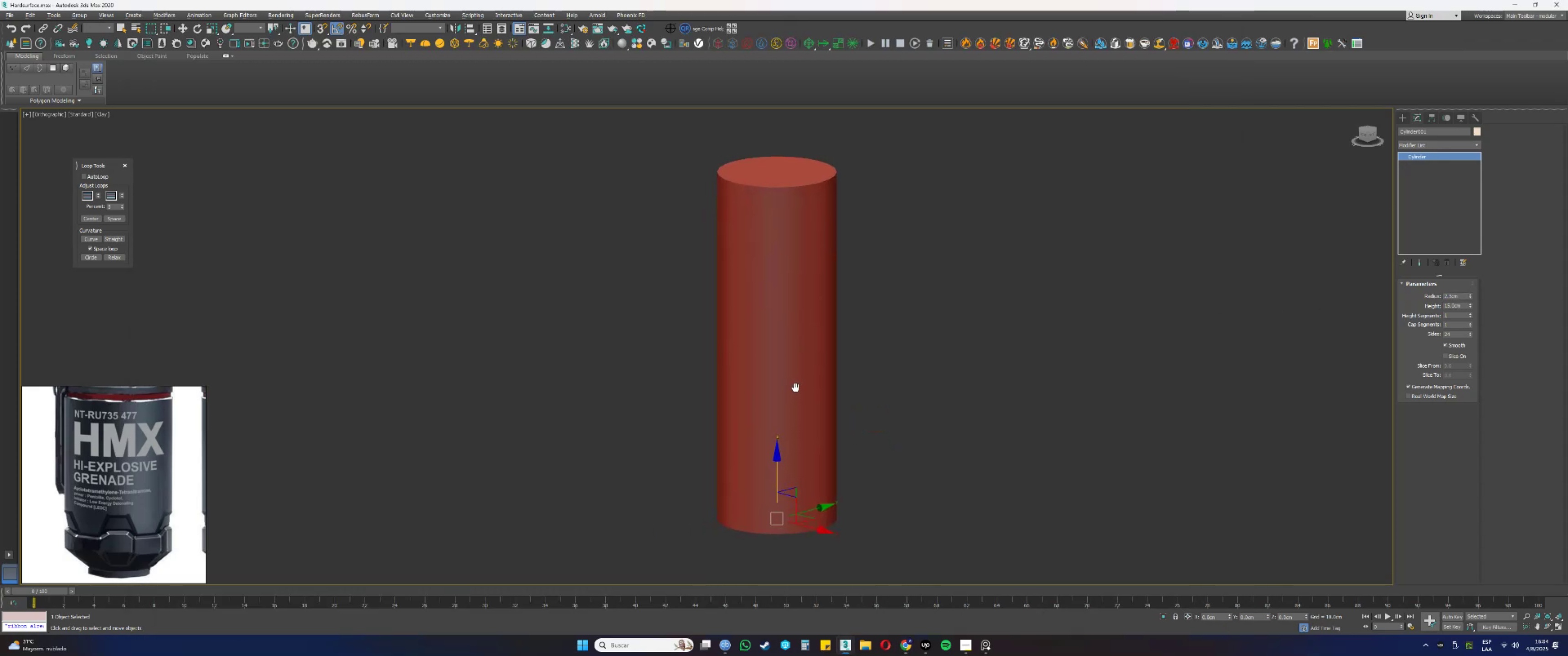 
key(Alt+Tab)
 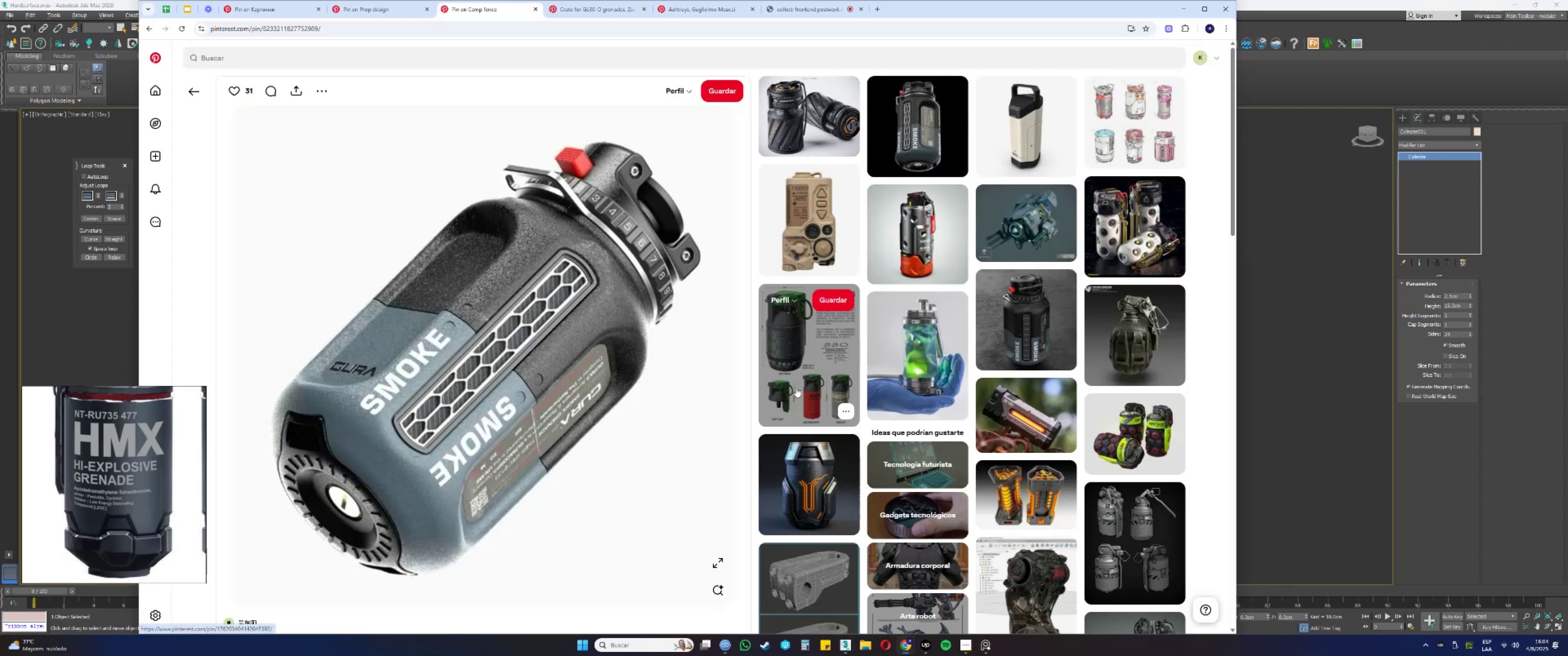 
right_click([381, 368])
 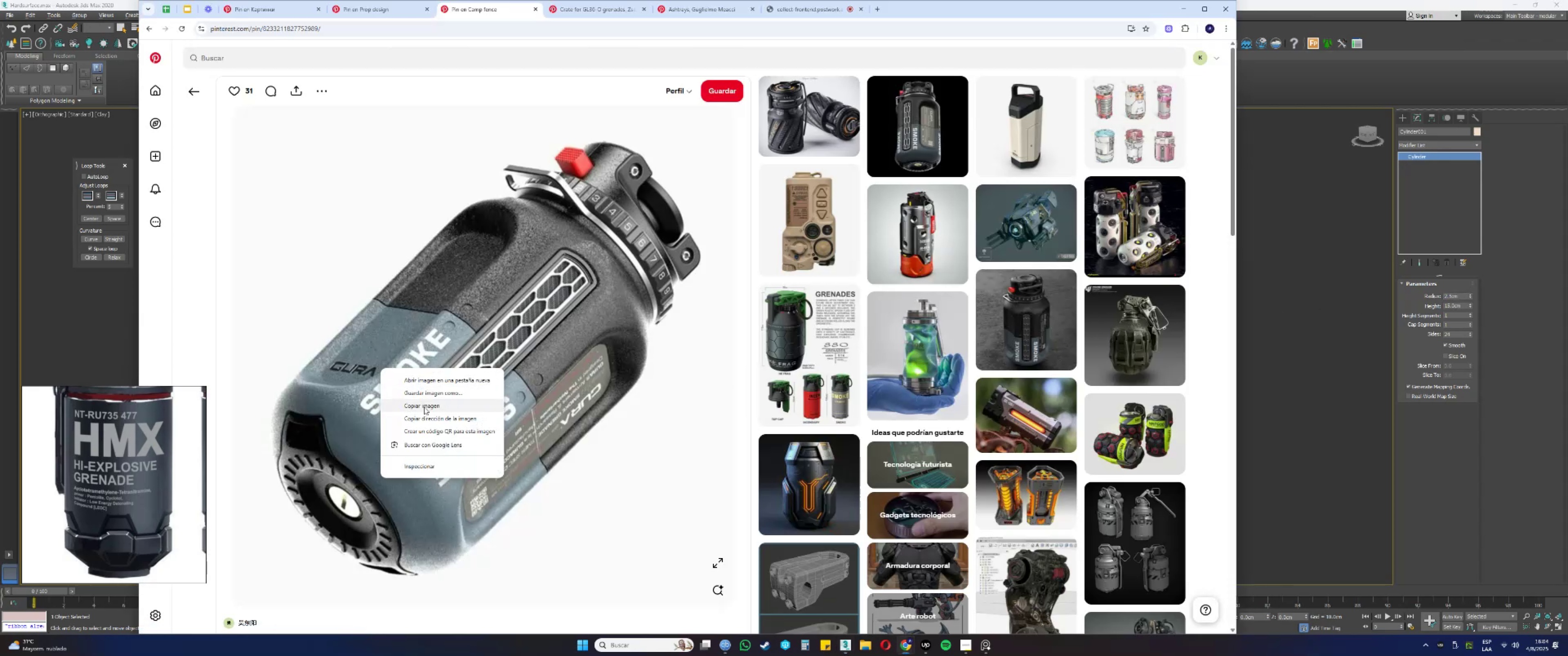 
left_click([417, 408])
 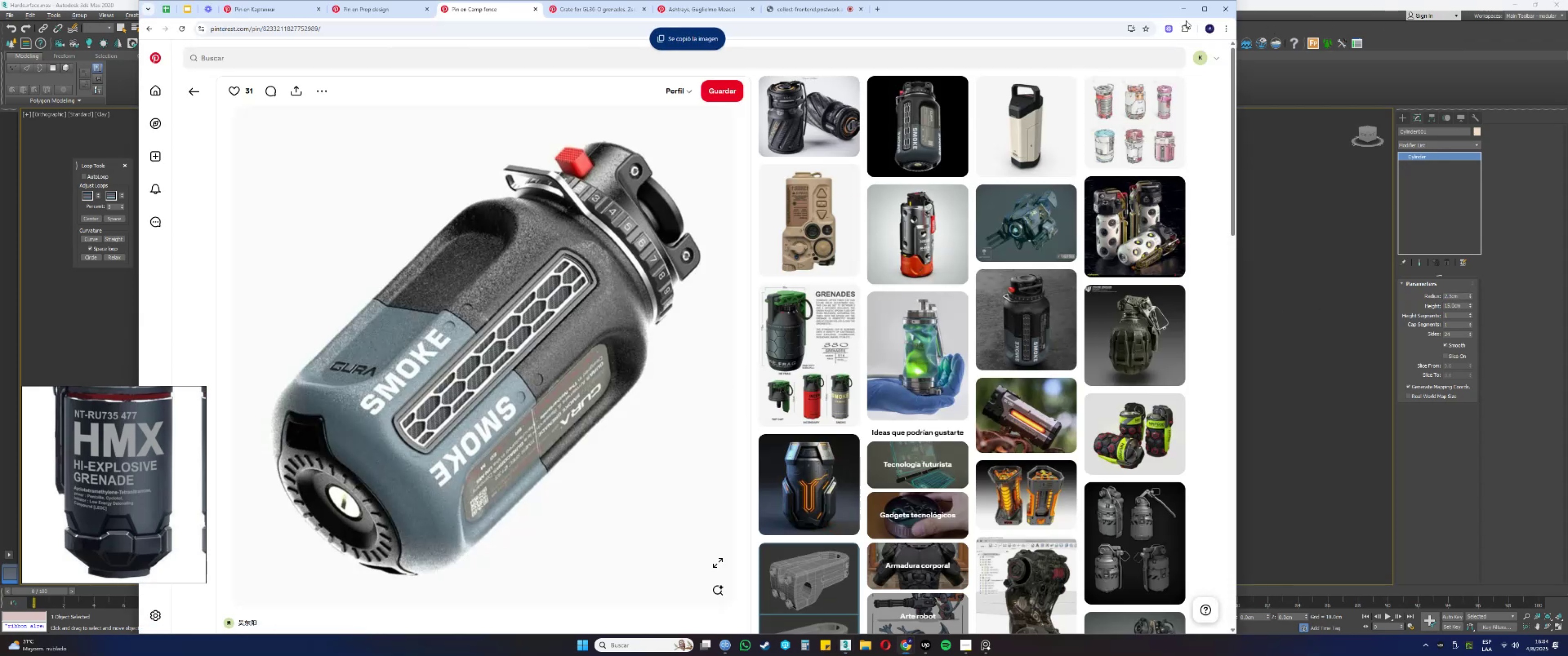 
left_click([1186, 8])
 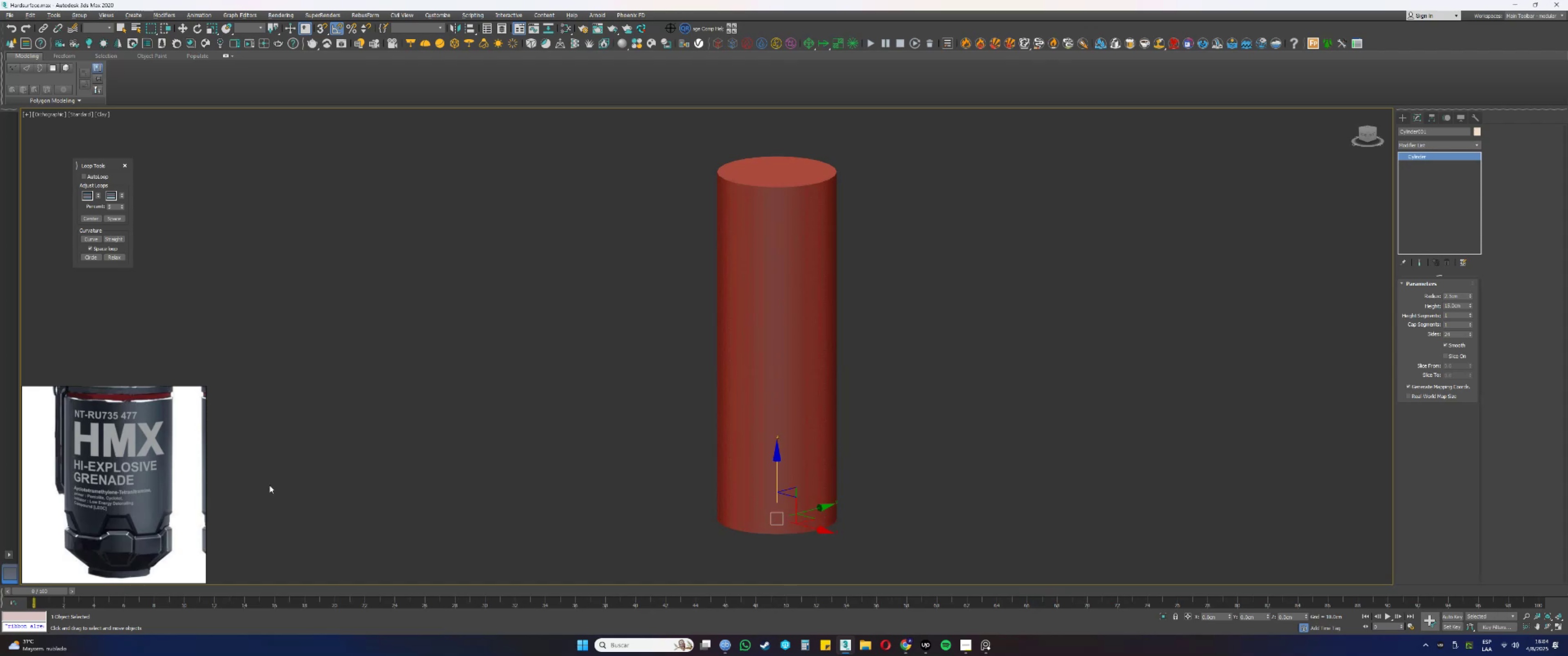 
scroll: coordinate [77, 487], scroll_direction: down, amount: 7.0
 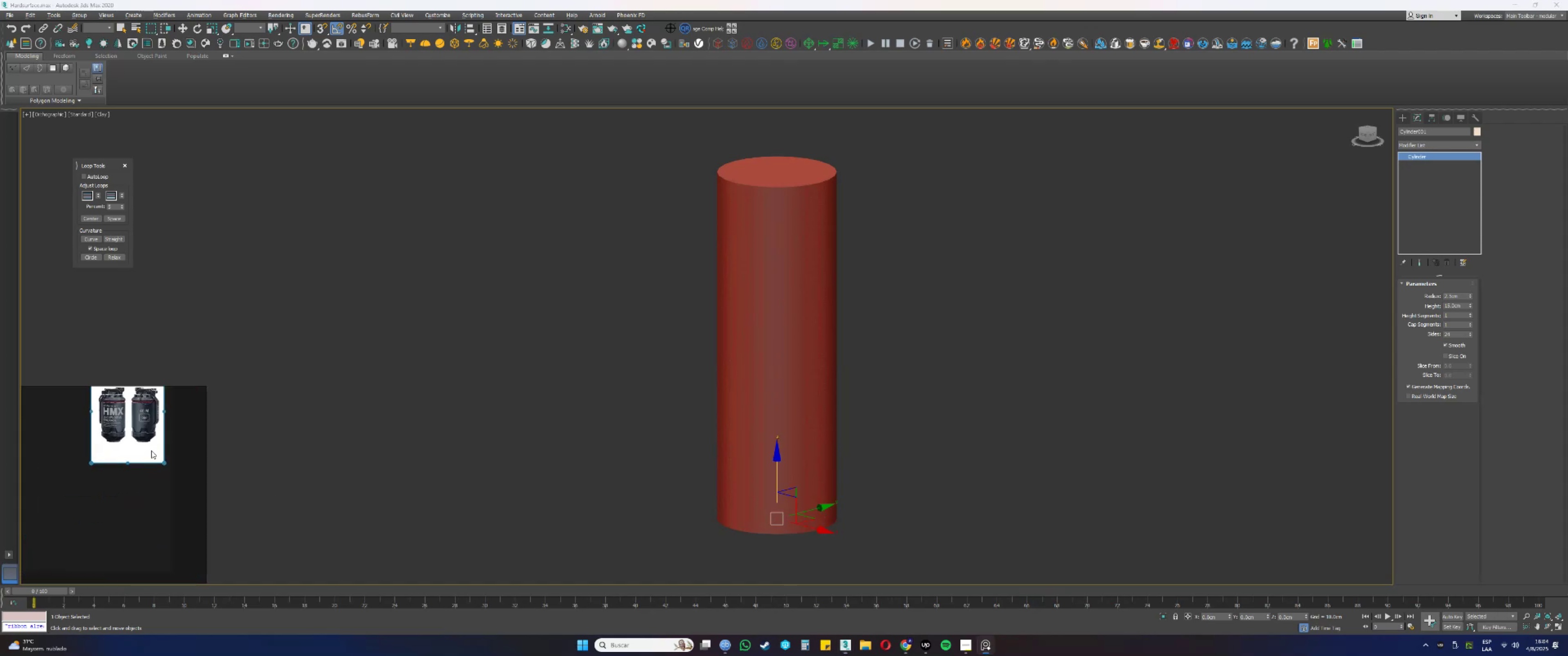 
left_click([138, 480])
 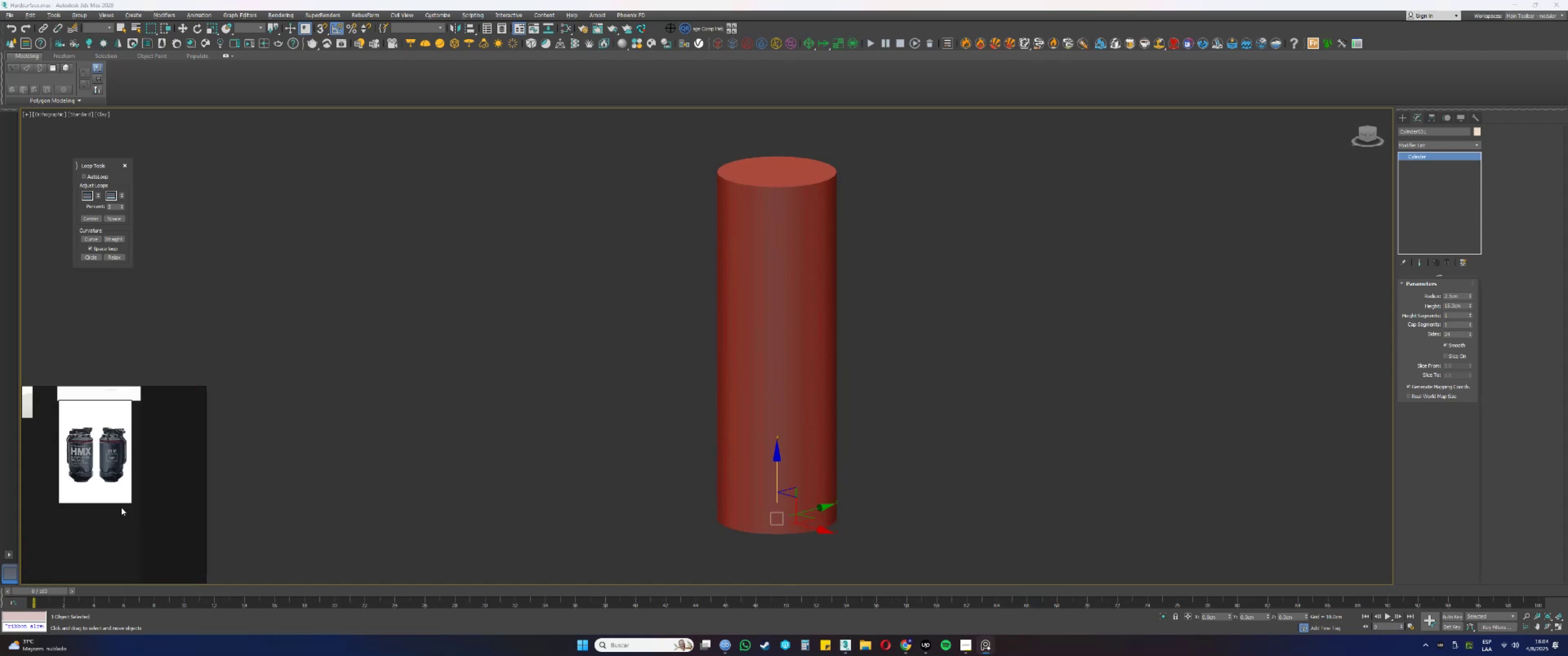 
key(Control+ControlLeft)
 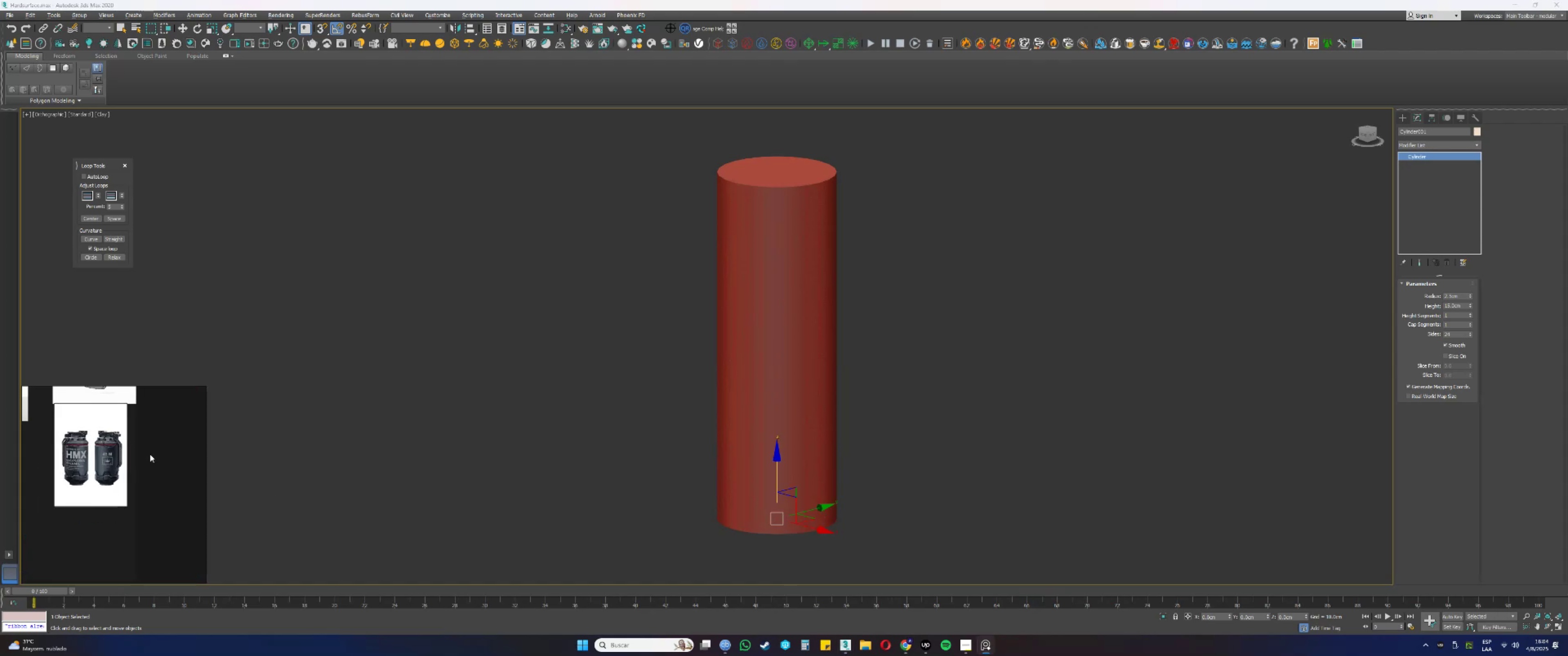 
key(Control+V)
 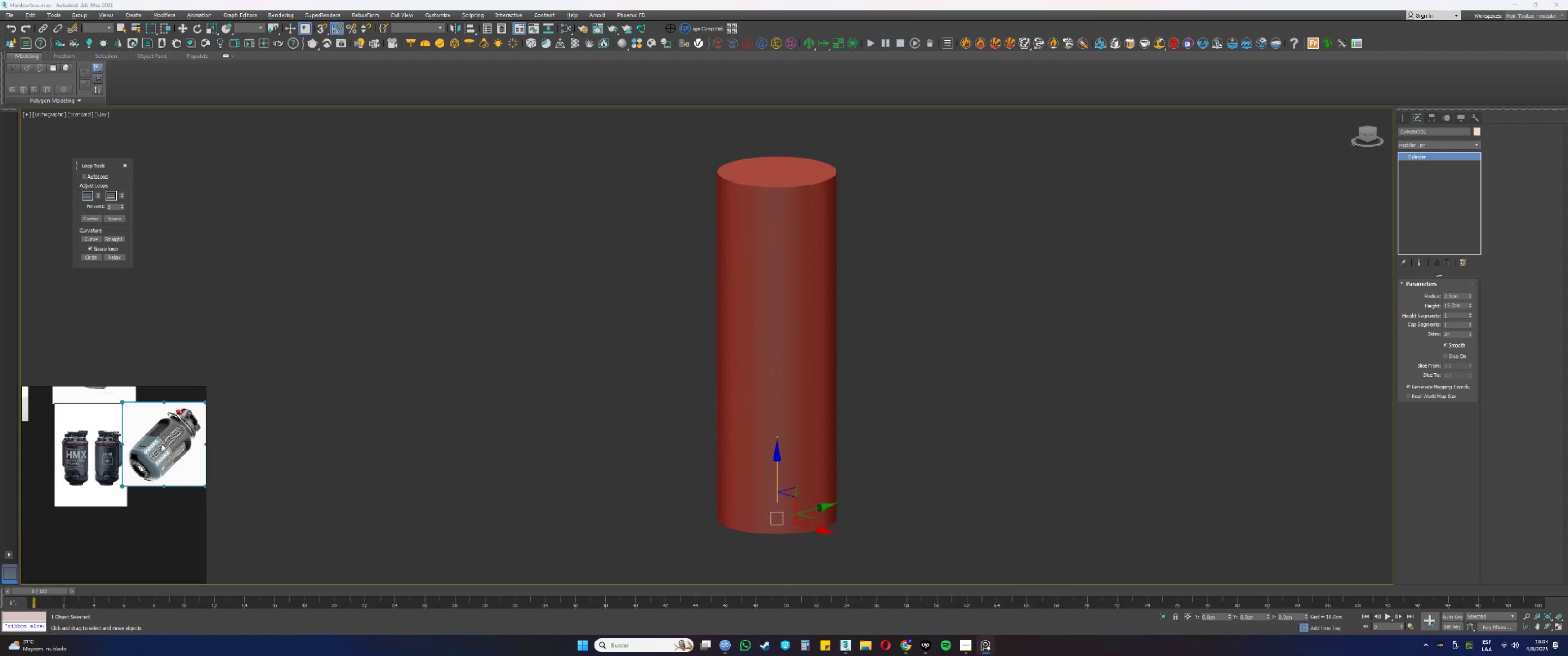 
left_click_drag(start_coordinate=[160, 441], to_coordinate=[166, 442])
 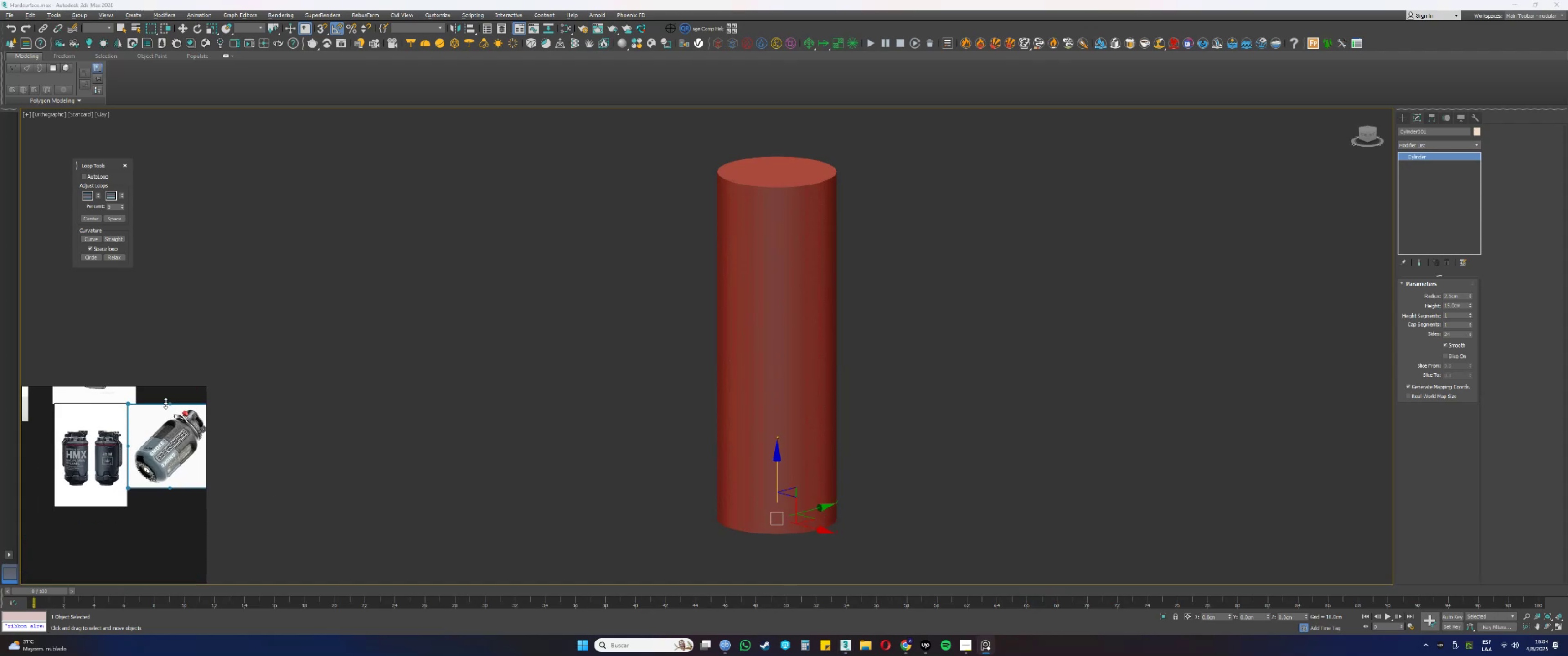 
left_click([168, 399])
 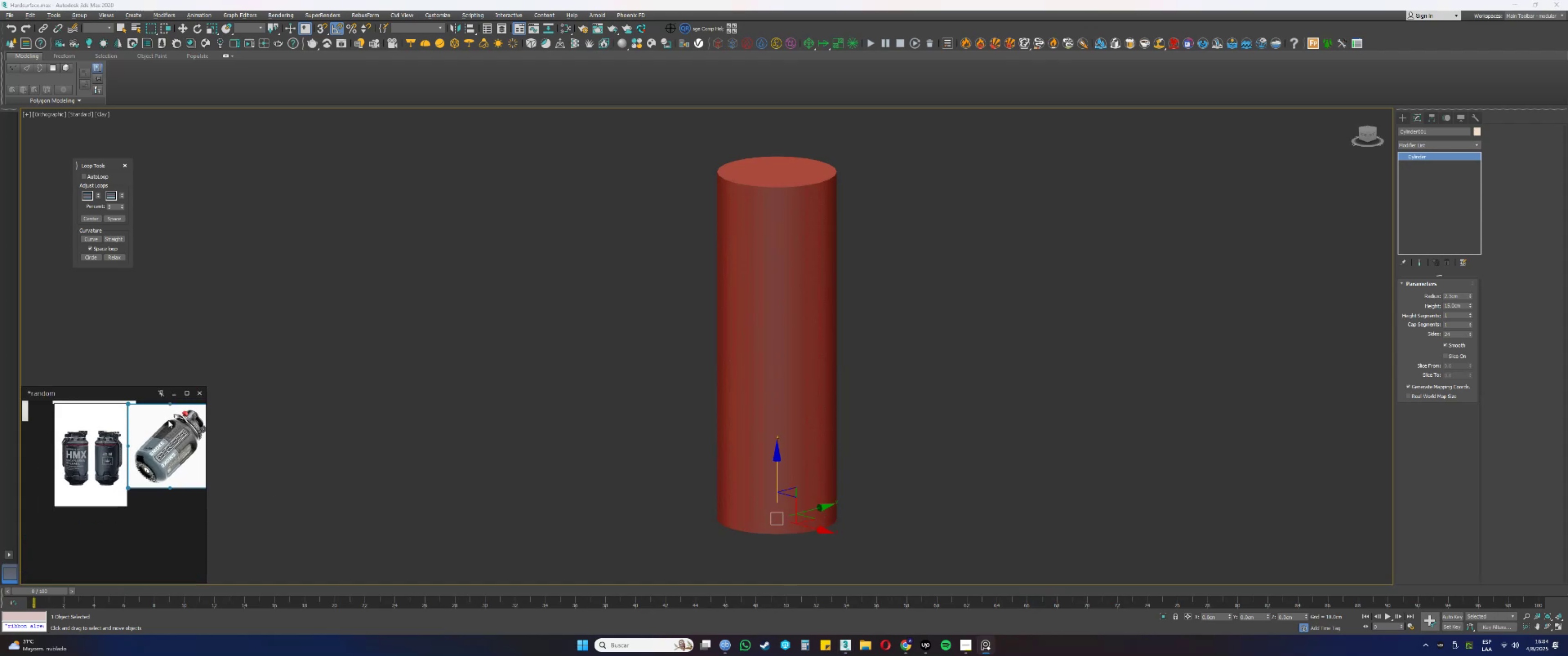 
scroll: coordinate [180, 442], scroll_direction: up, amount: 3.0
 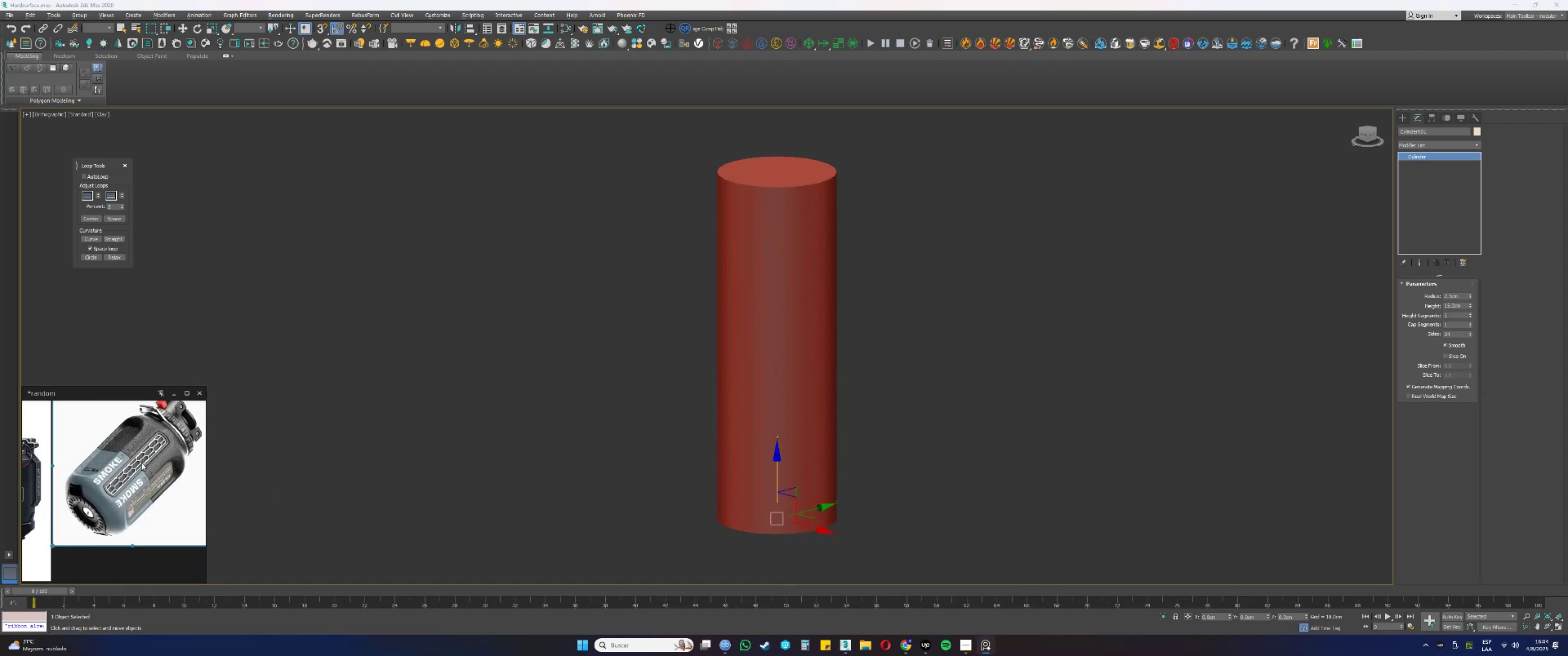 
double_click([143, 461])
 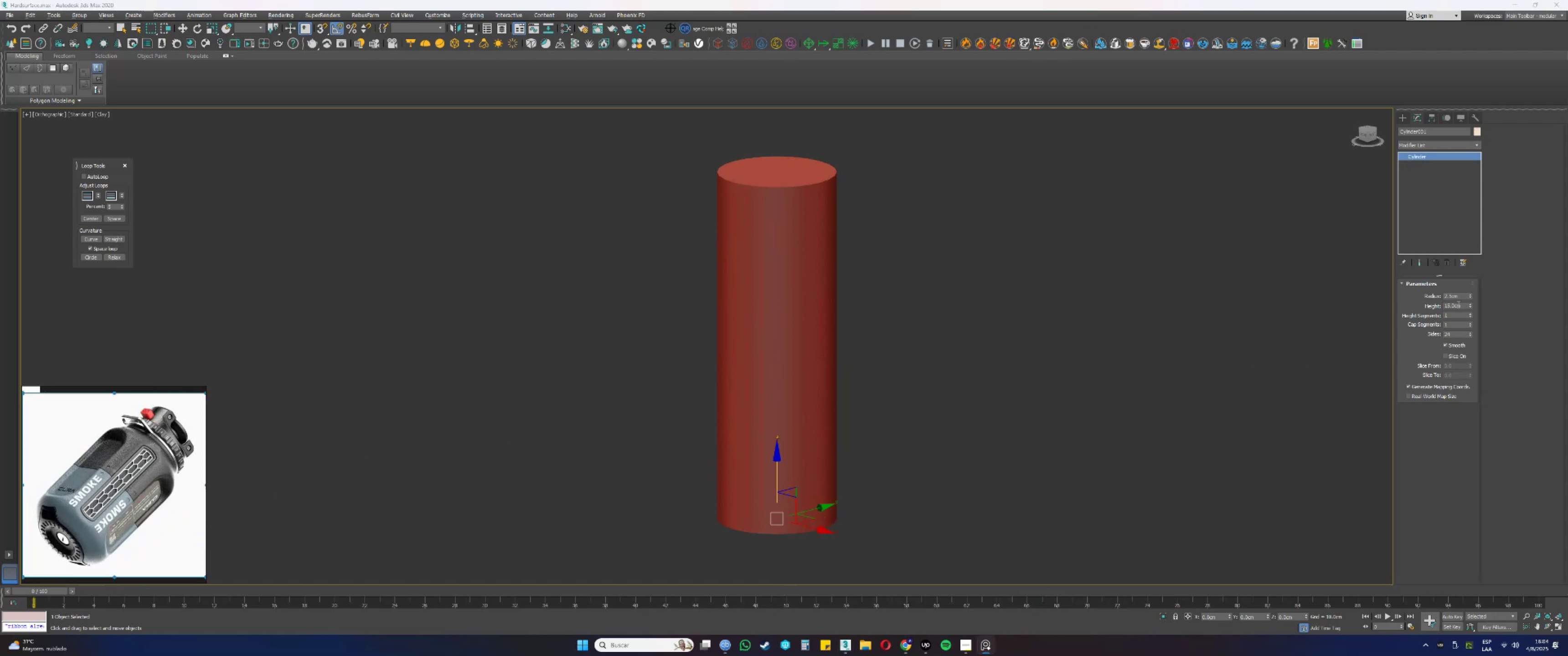 
left_click_drag(start_coordinate=[1470, 297], to_coordinate=[1463, 268])
 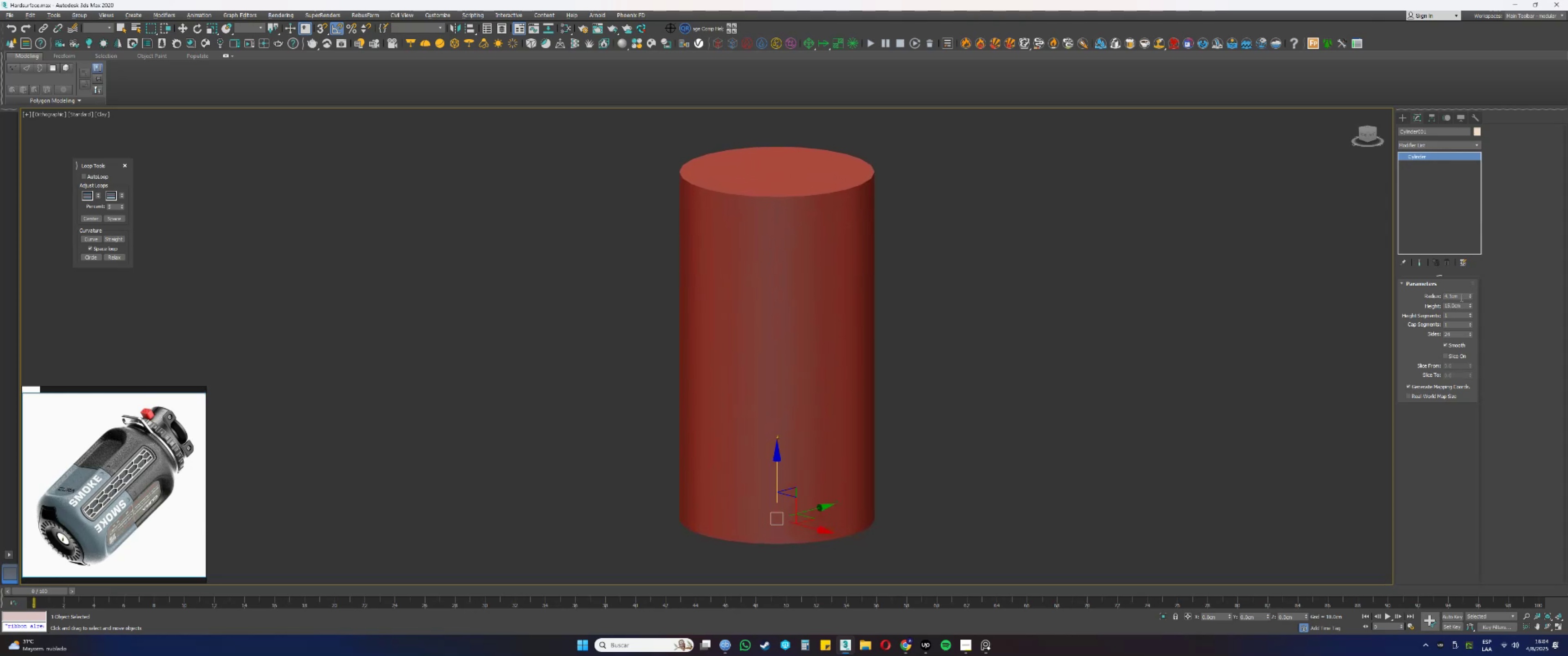 
left_click_drag(start_coordinate=[1460, 297], to_coordinate=[1423, 301])
 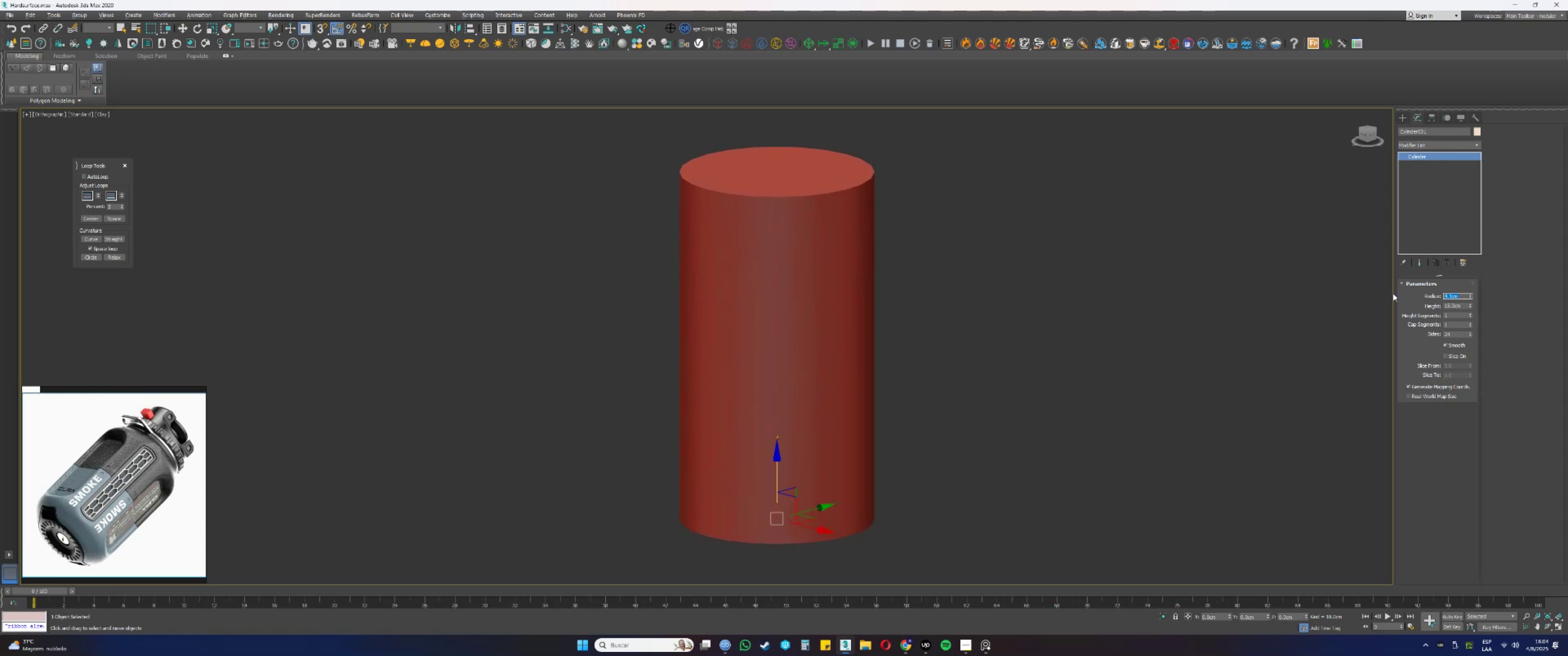 
key(Numpad4)
 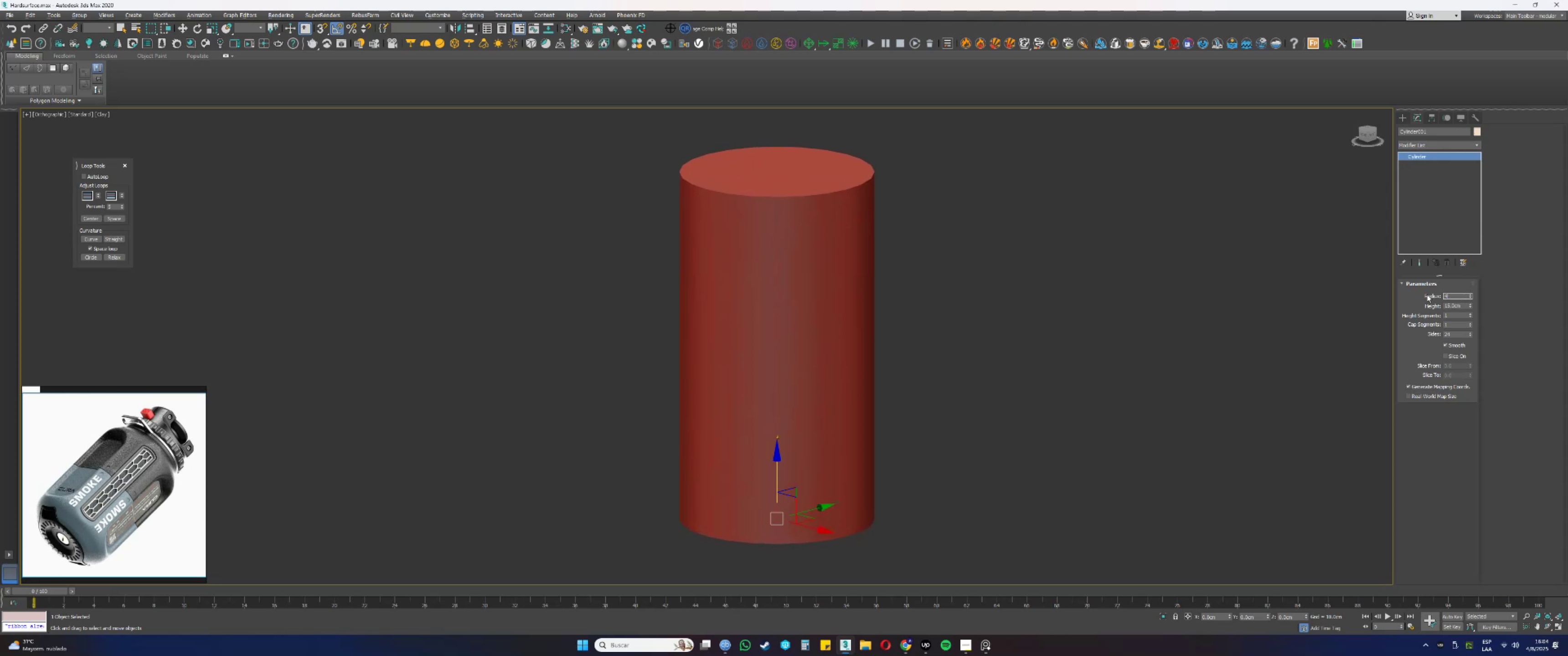 
key(NumpadEnter)
 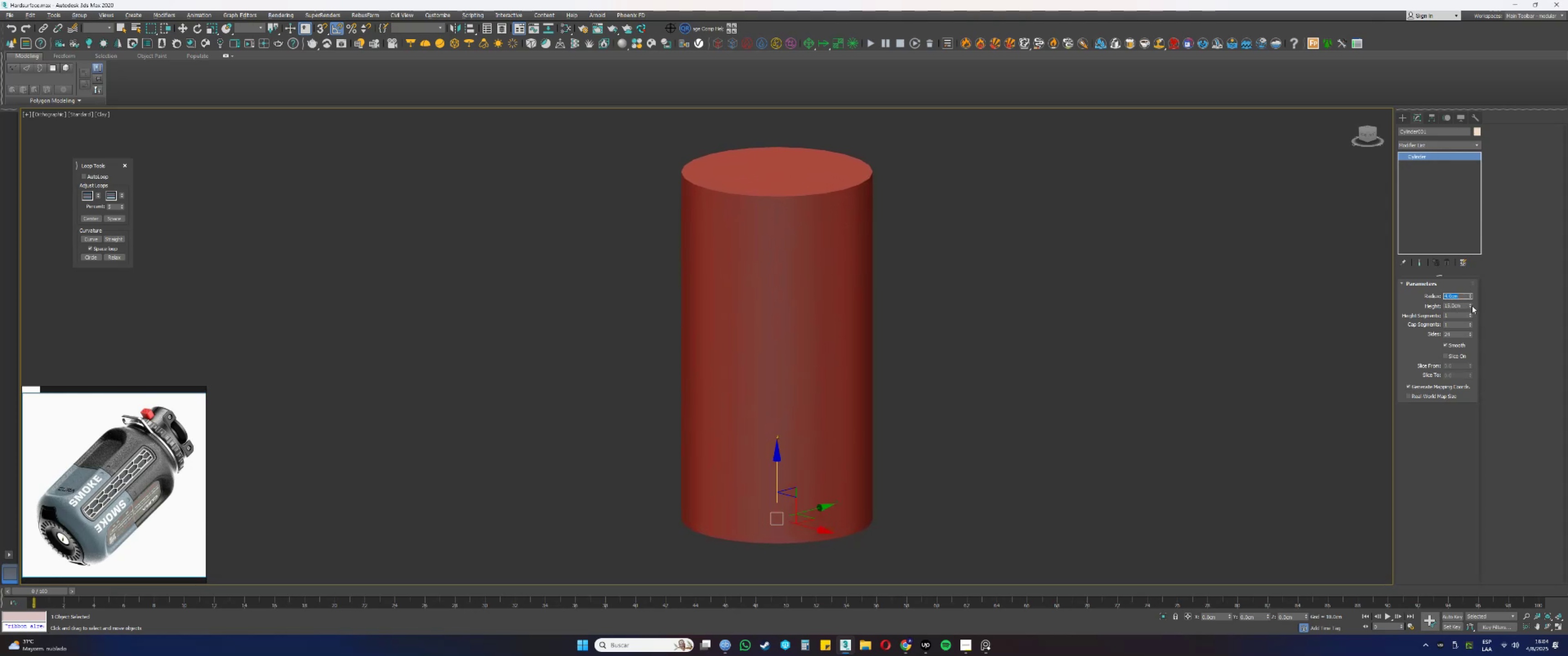 
left_click_drag(start_coordinate=[1471, 305], to_coordinate=[1470, 317])
 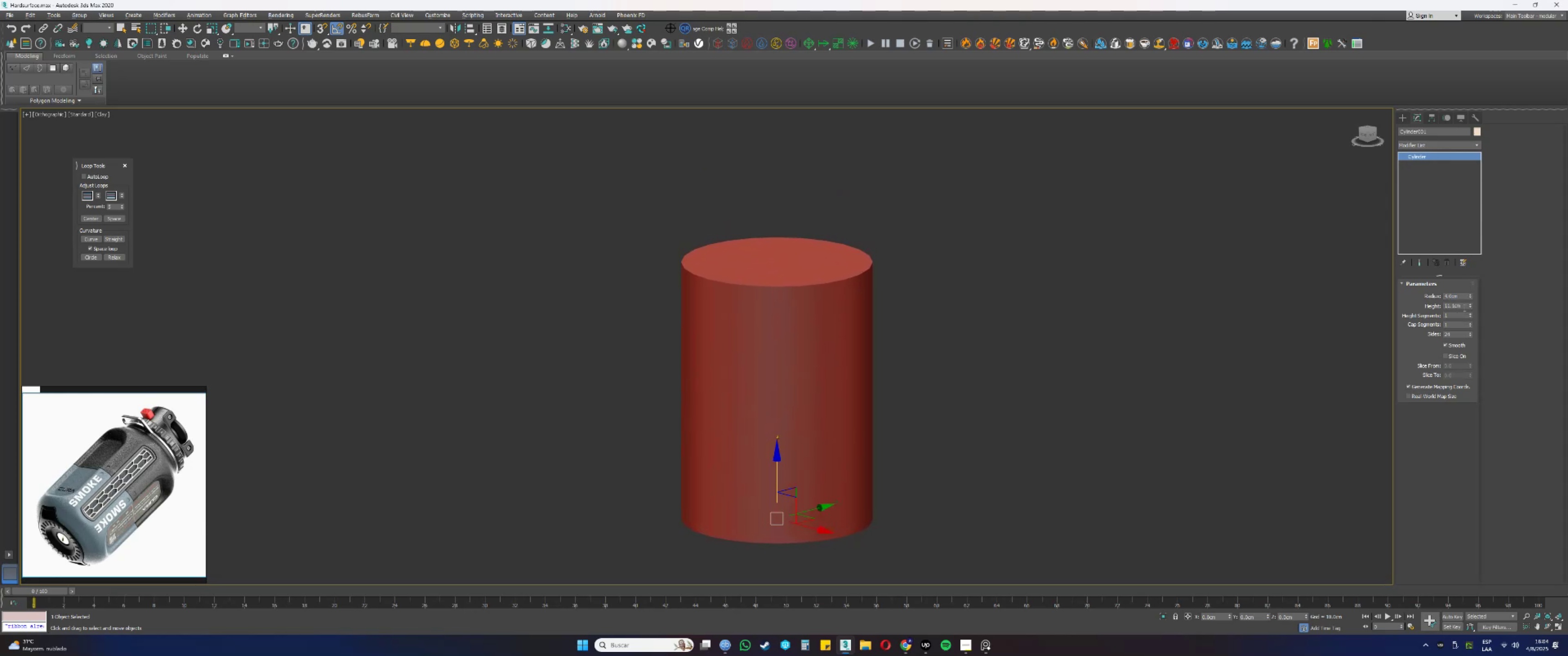 
double_click([1463, 308])
 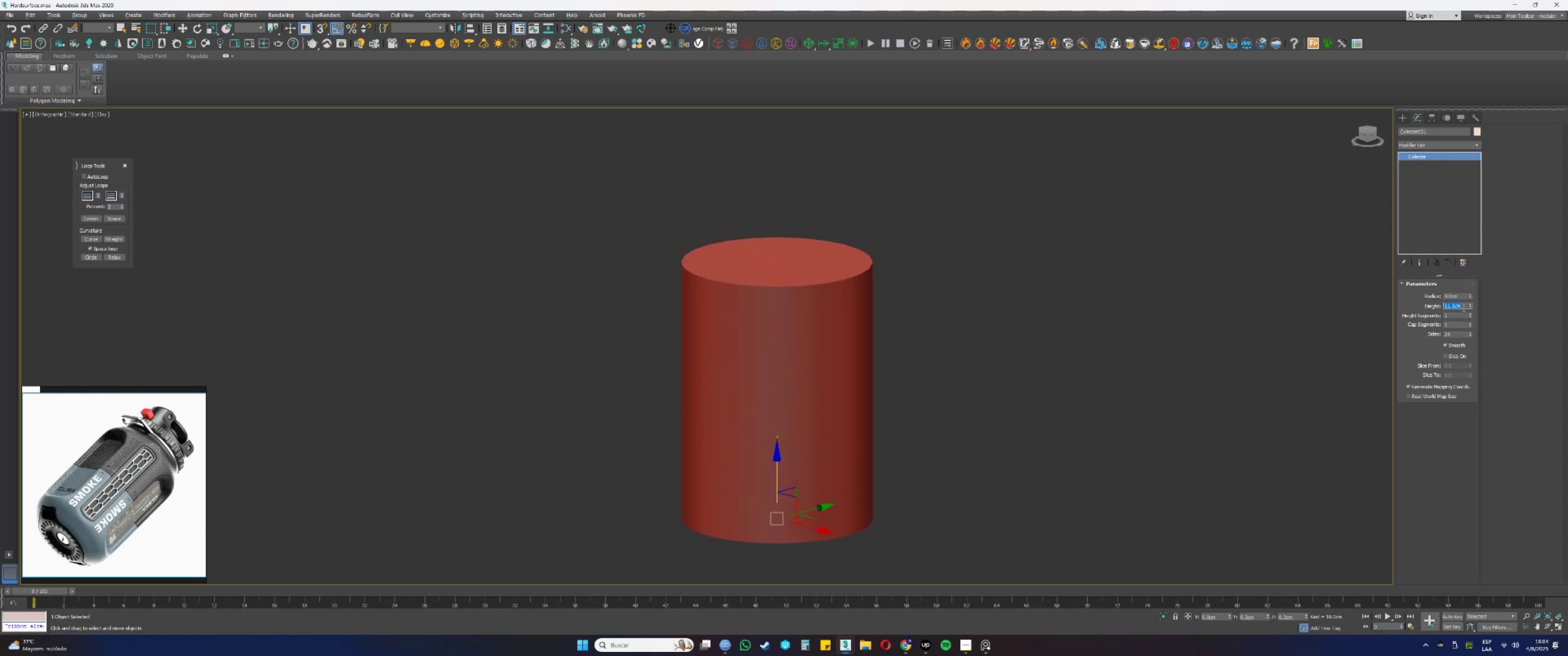 
key(Numpad1)
 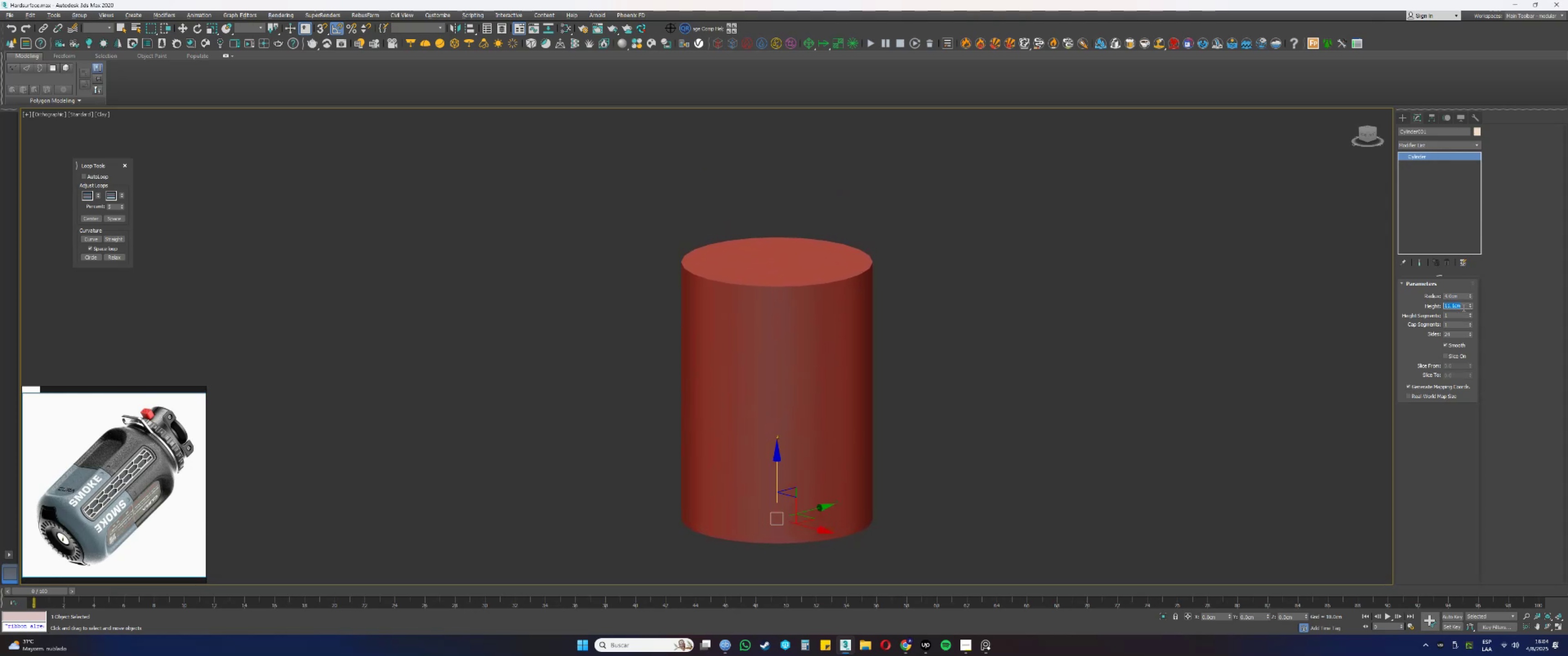 
key(Numpad2)
 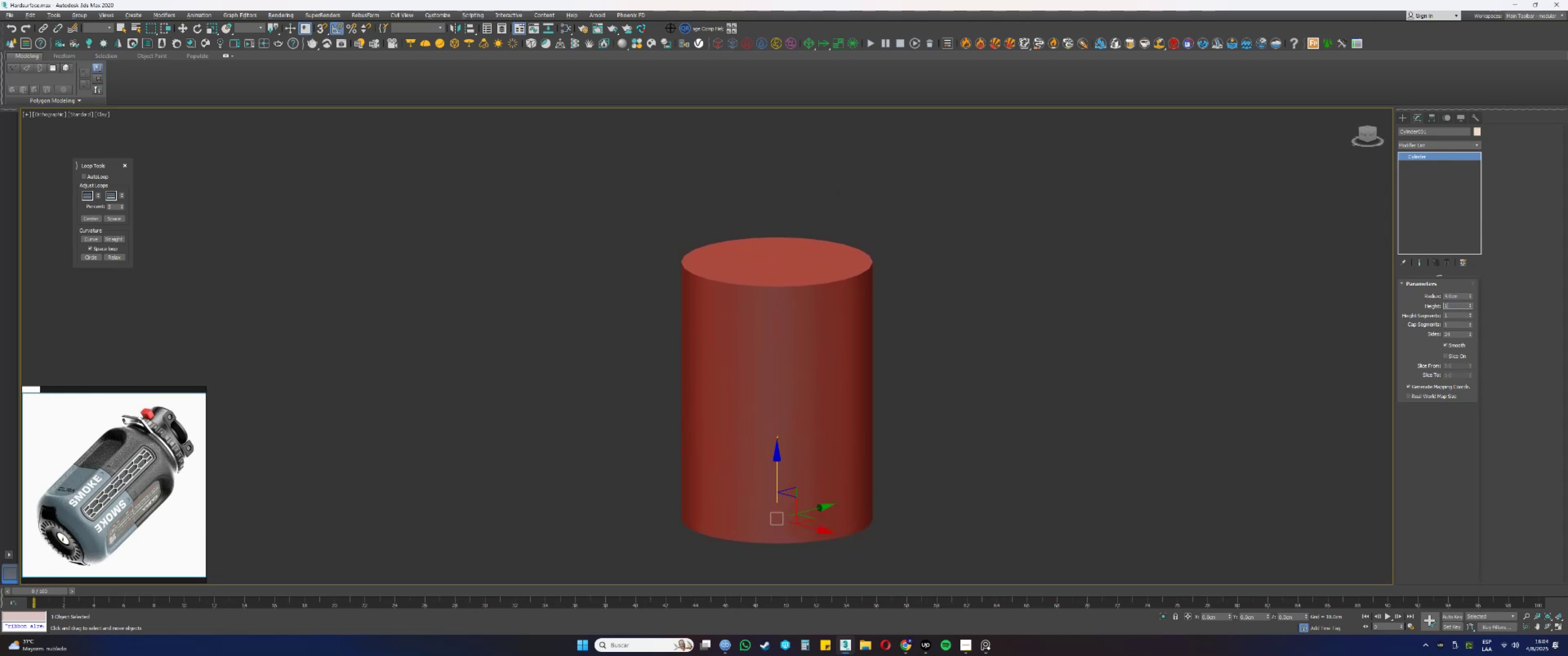 
key(NumpadEnter)
 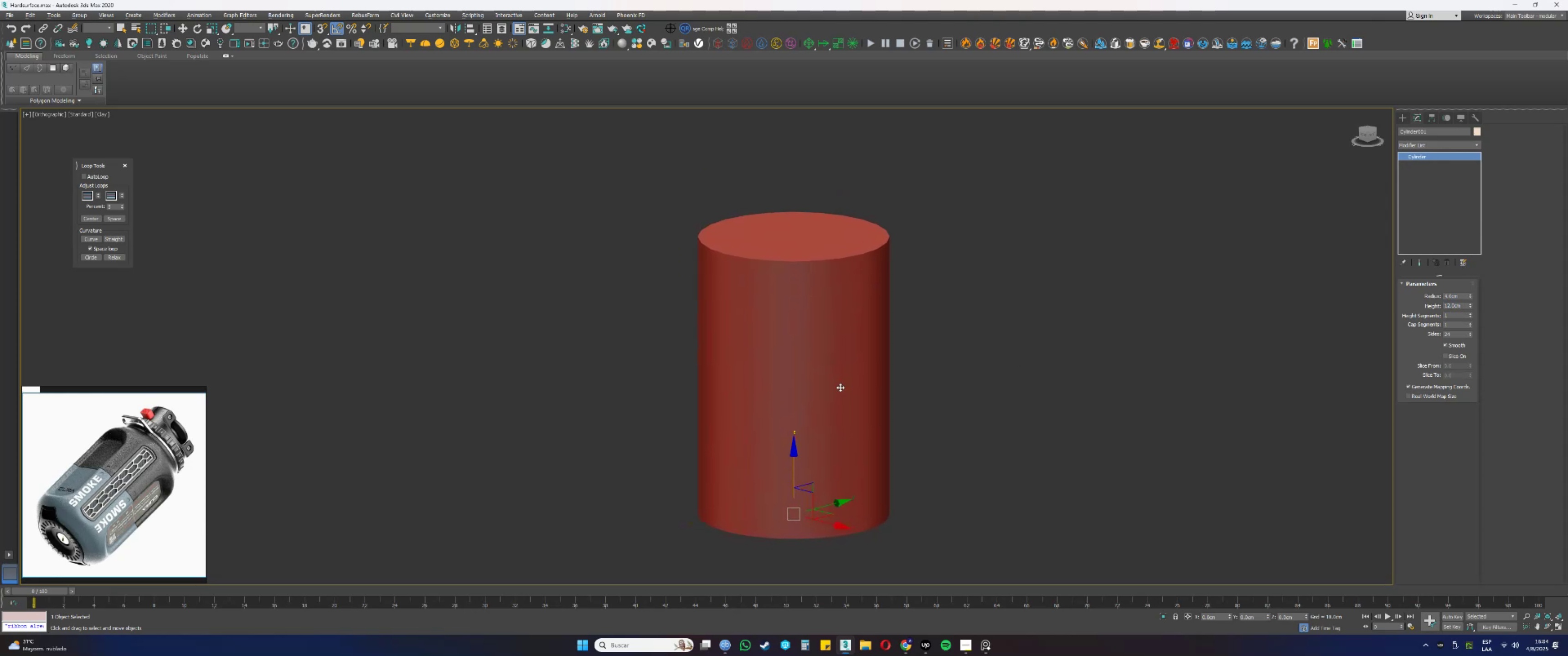 
hold_key(key=AltLeft, duration=0.54)
 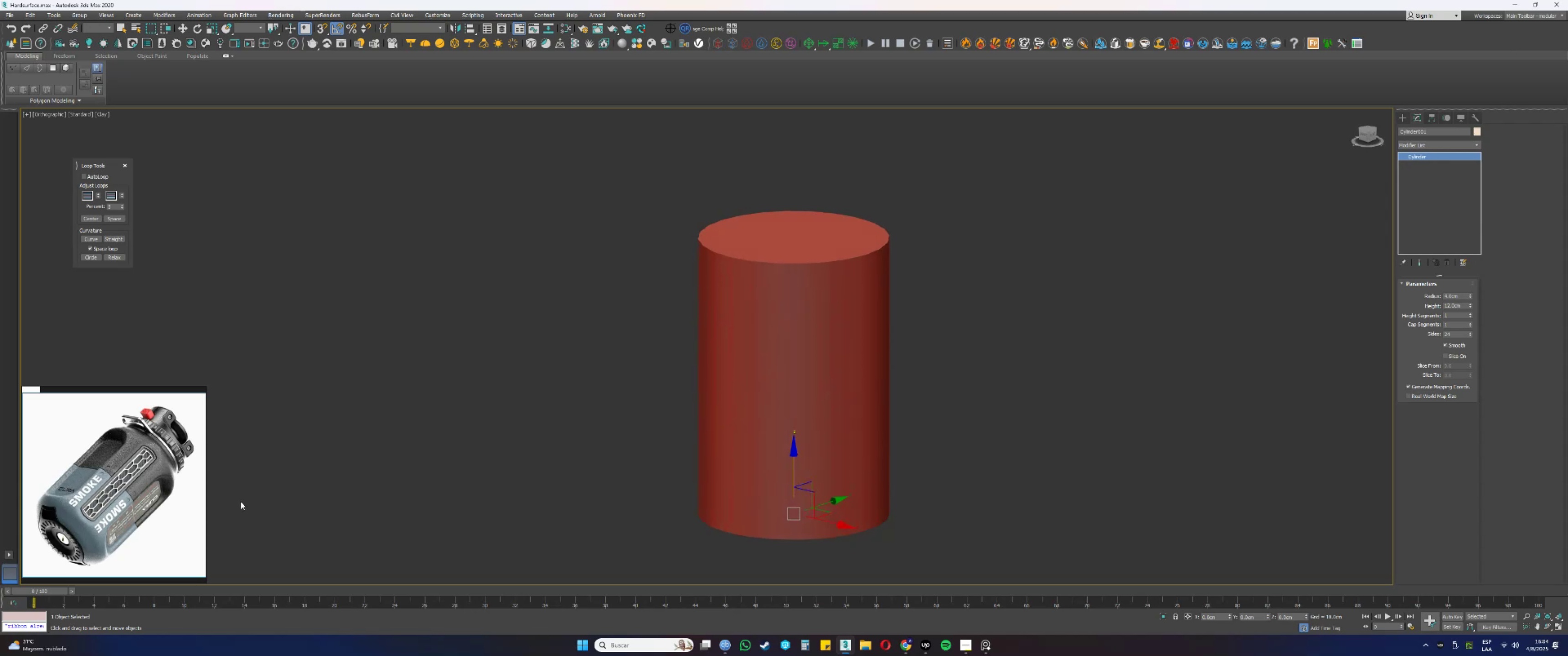 
scroll: coordinate [116, 533], scroll_direction: up, amount: 4.0
 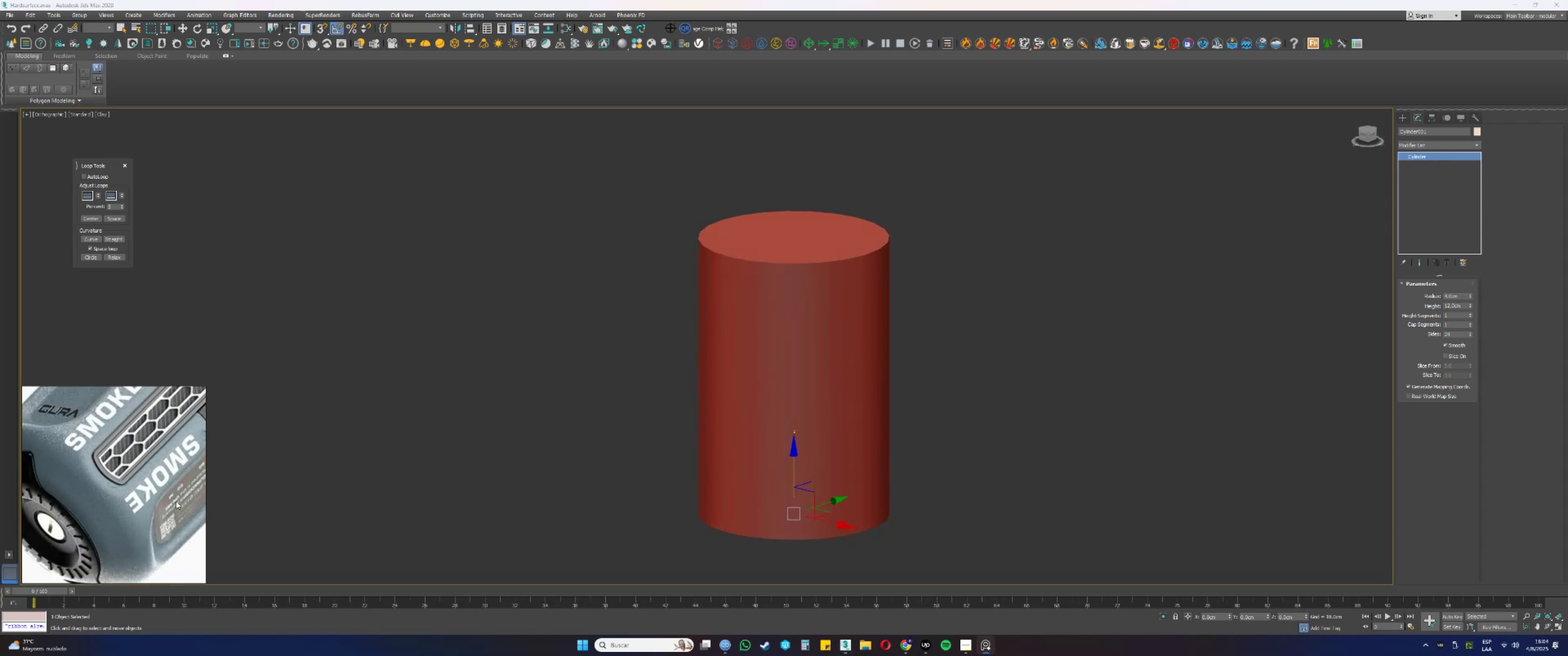 
scroll: coordinate [104, 522], scroll_direction: down, amount: 4.0
 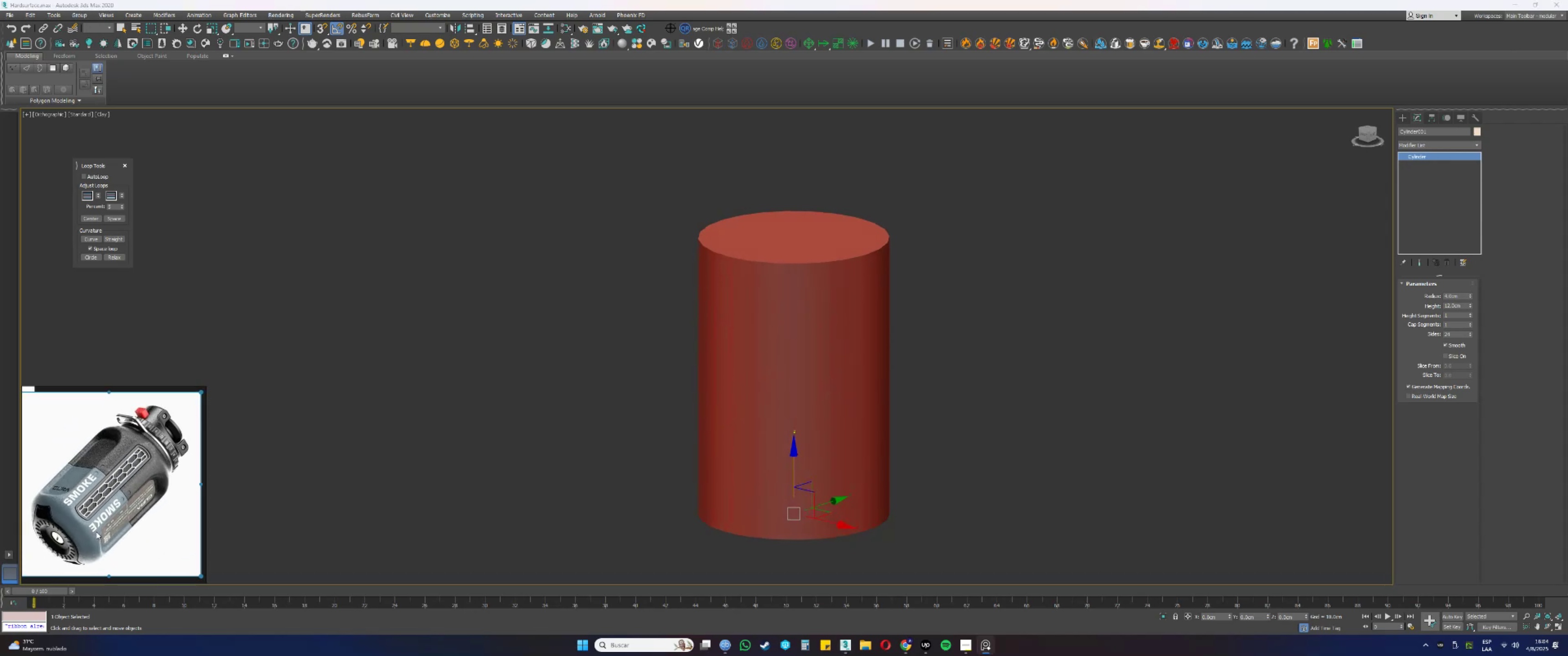 
key(F4)
 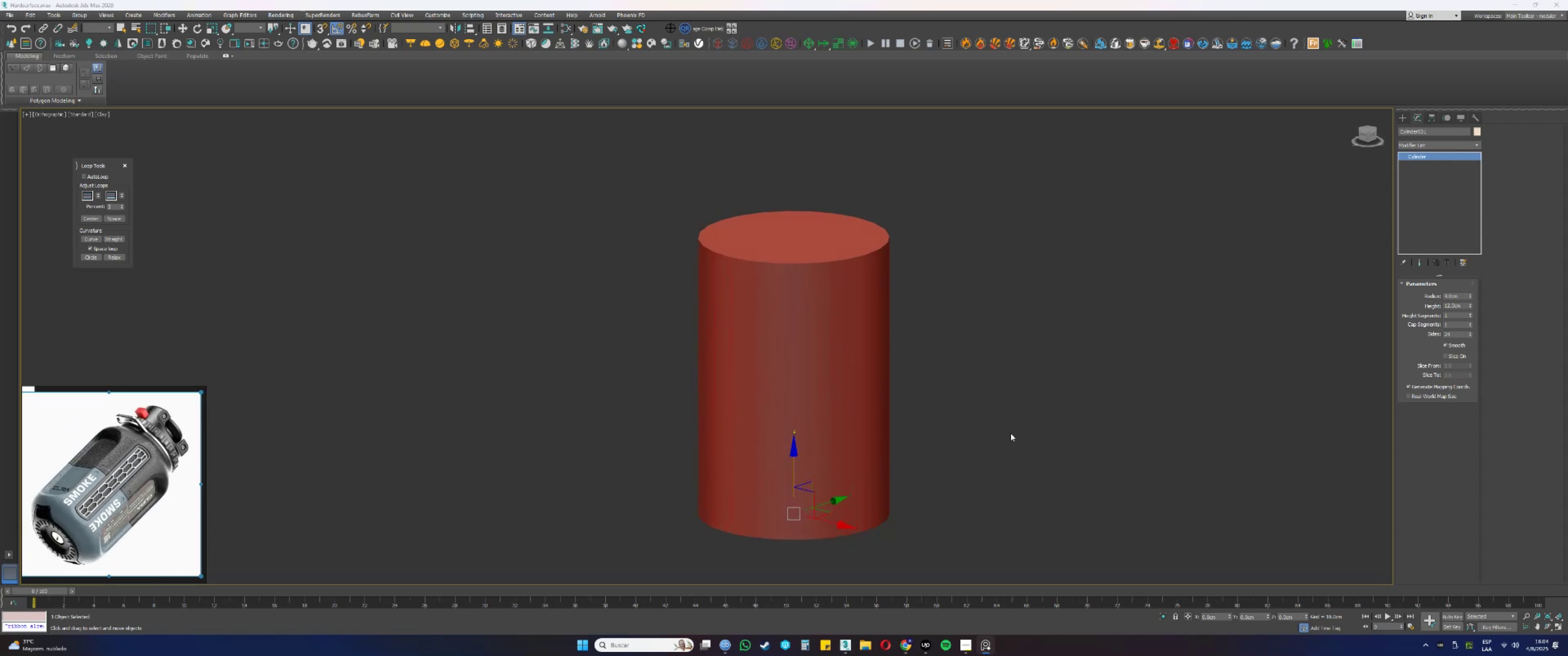 
key(F4)
 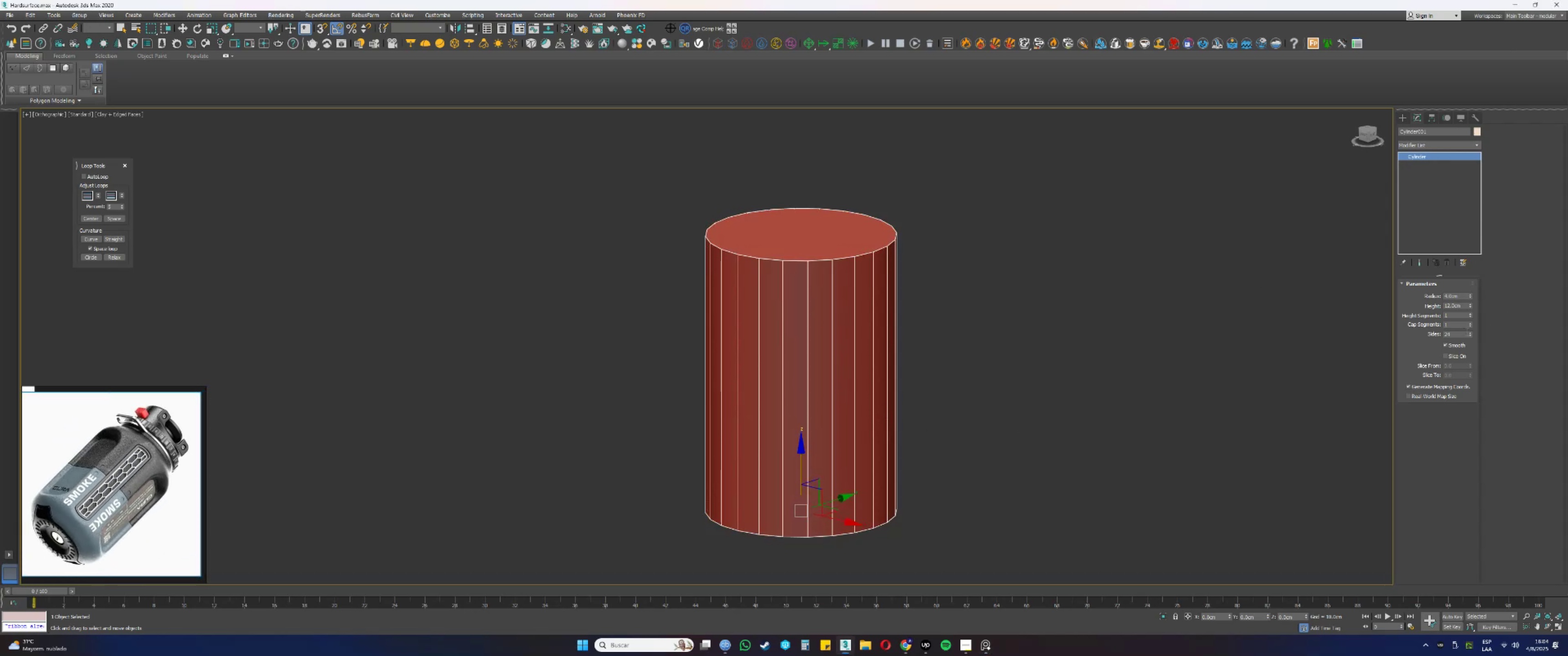 
left_click_drag(start_coordinate=[1454, 332], to_coordinate=[1440, 334])
 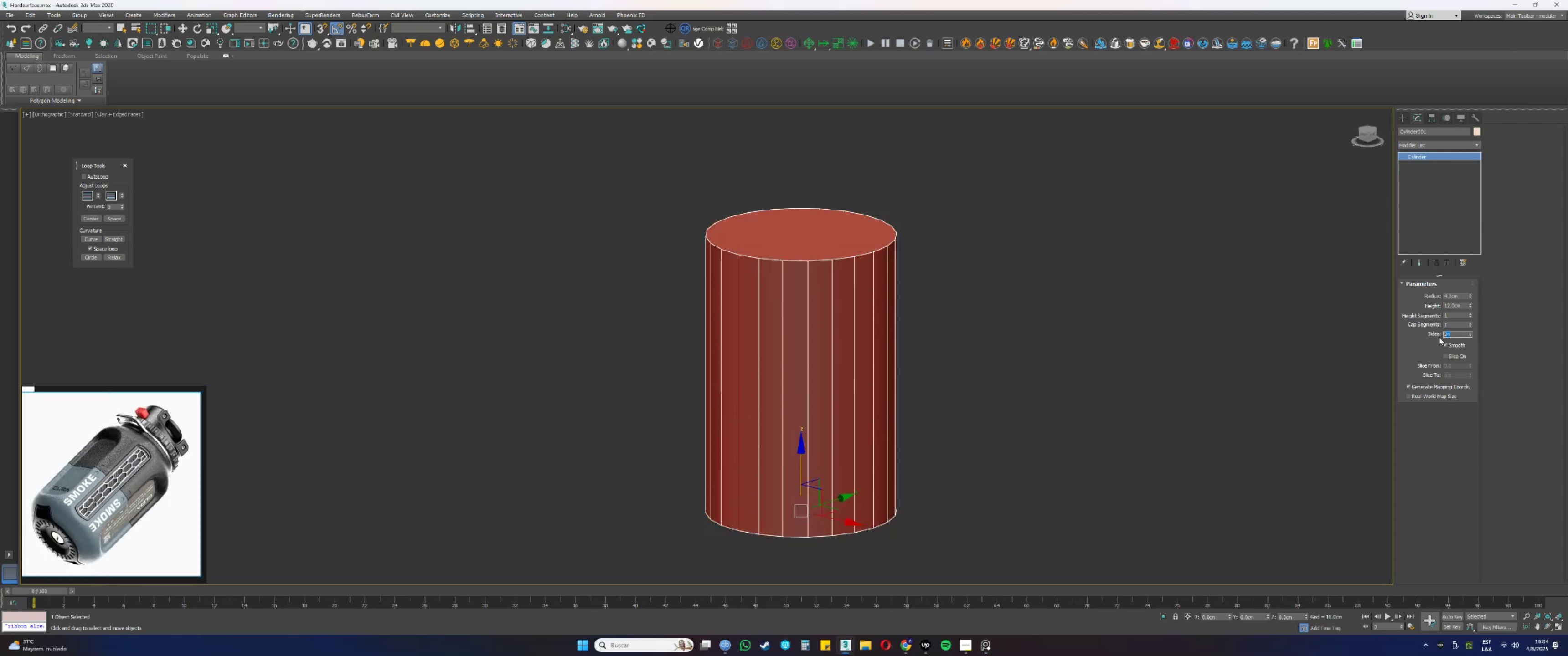 
key(Numpad1)
 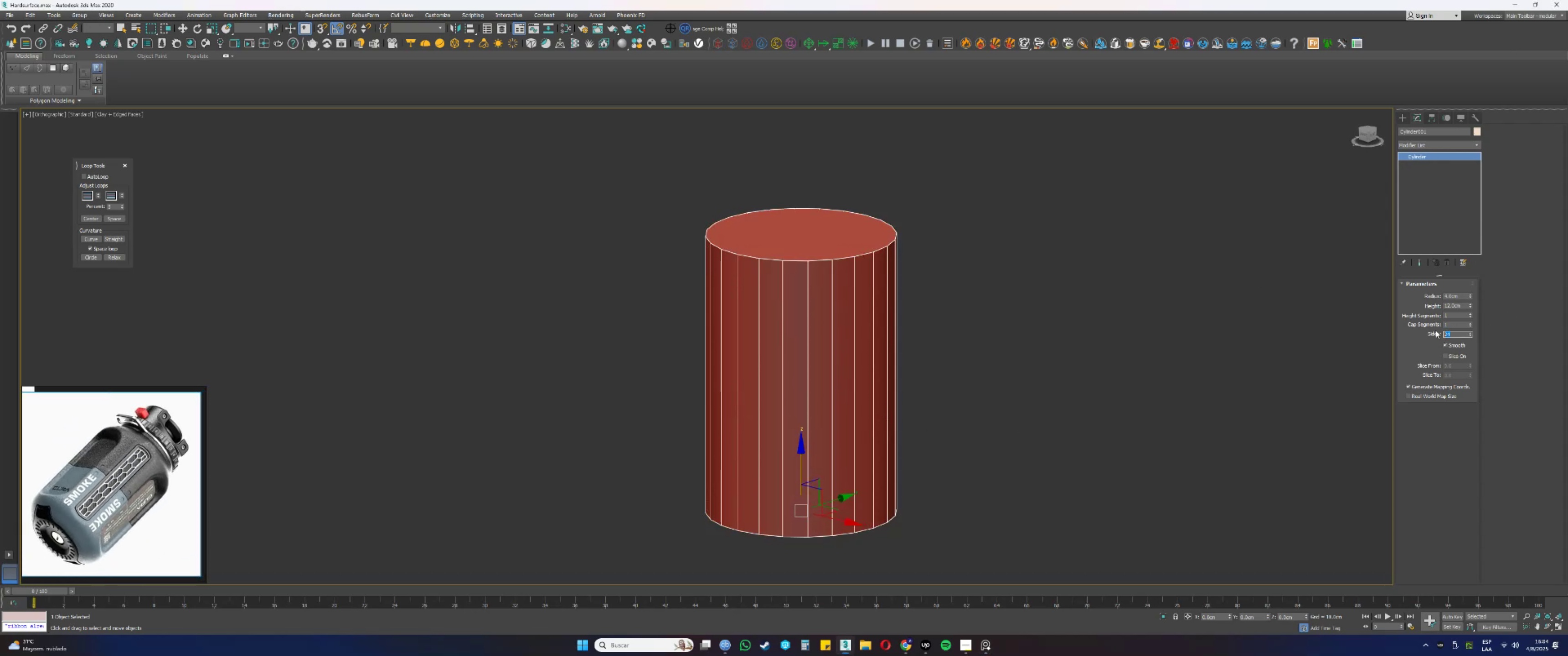 
key(Numpad2)
 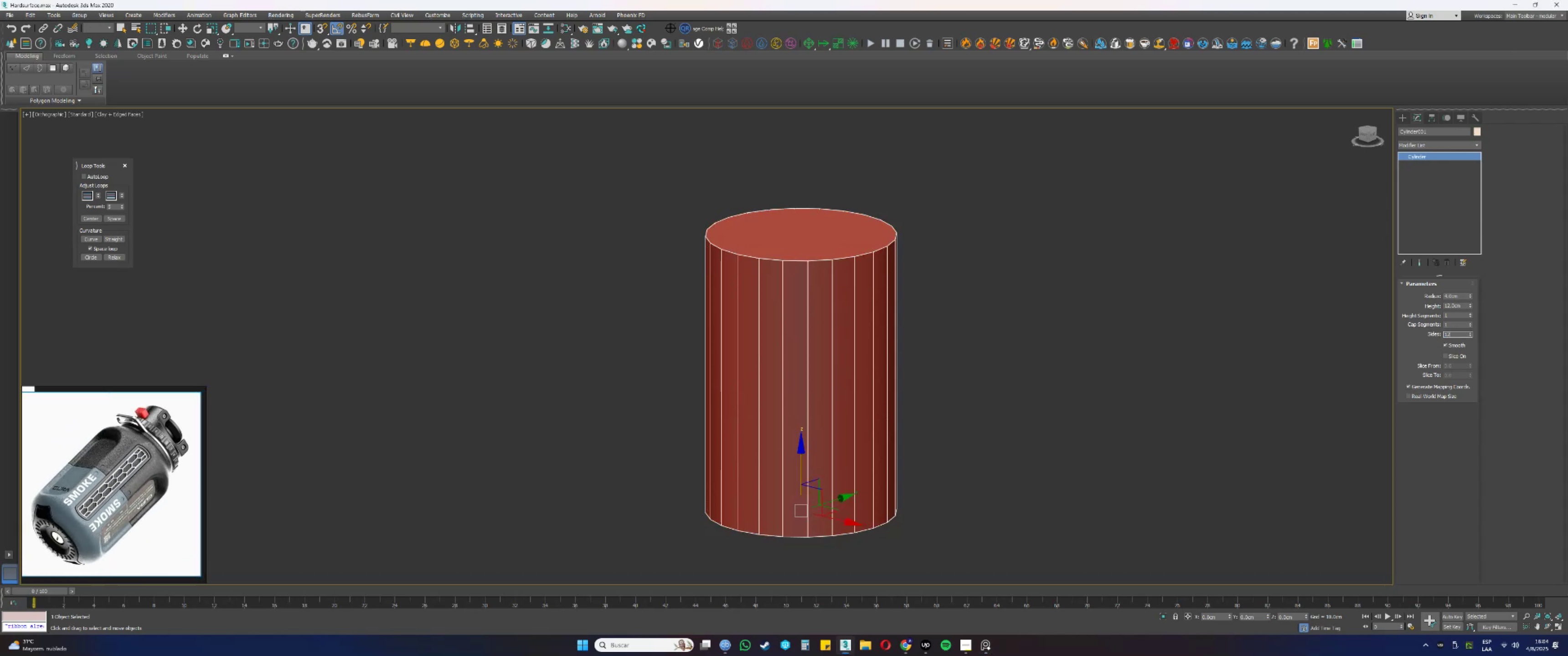 
key(NumpadEnter)
 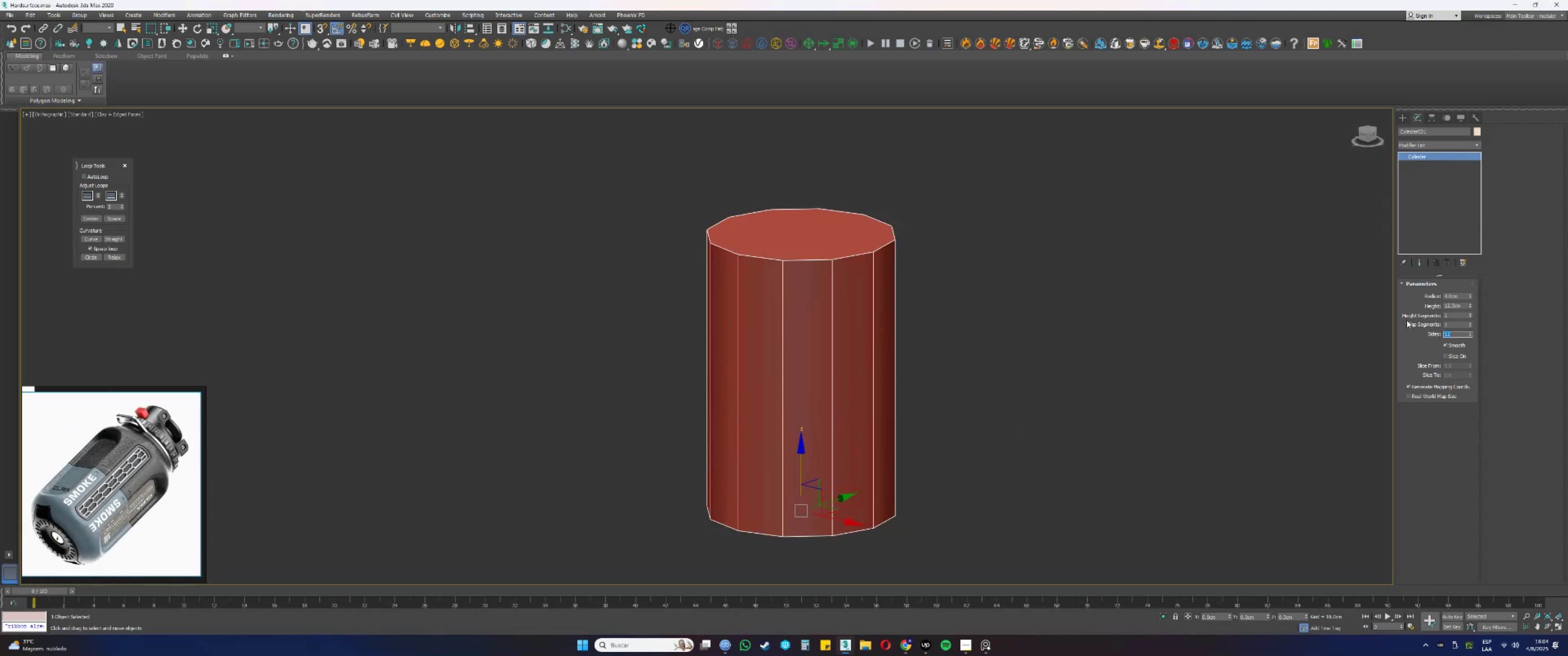 
key(Numpad8)
 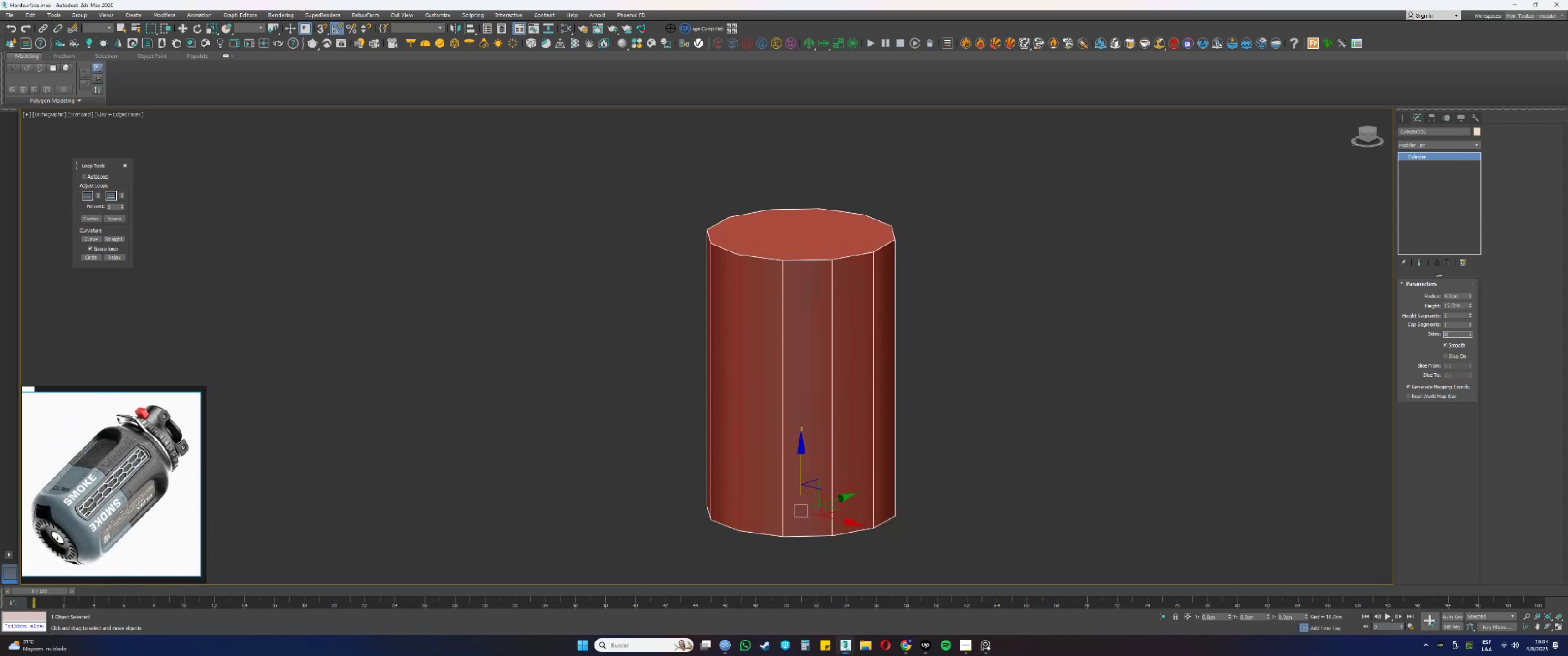 
key(NumpadEnter)
 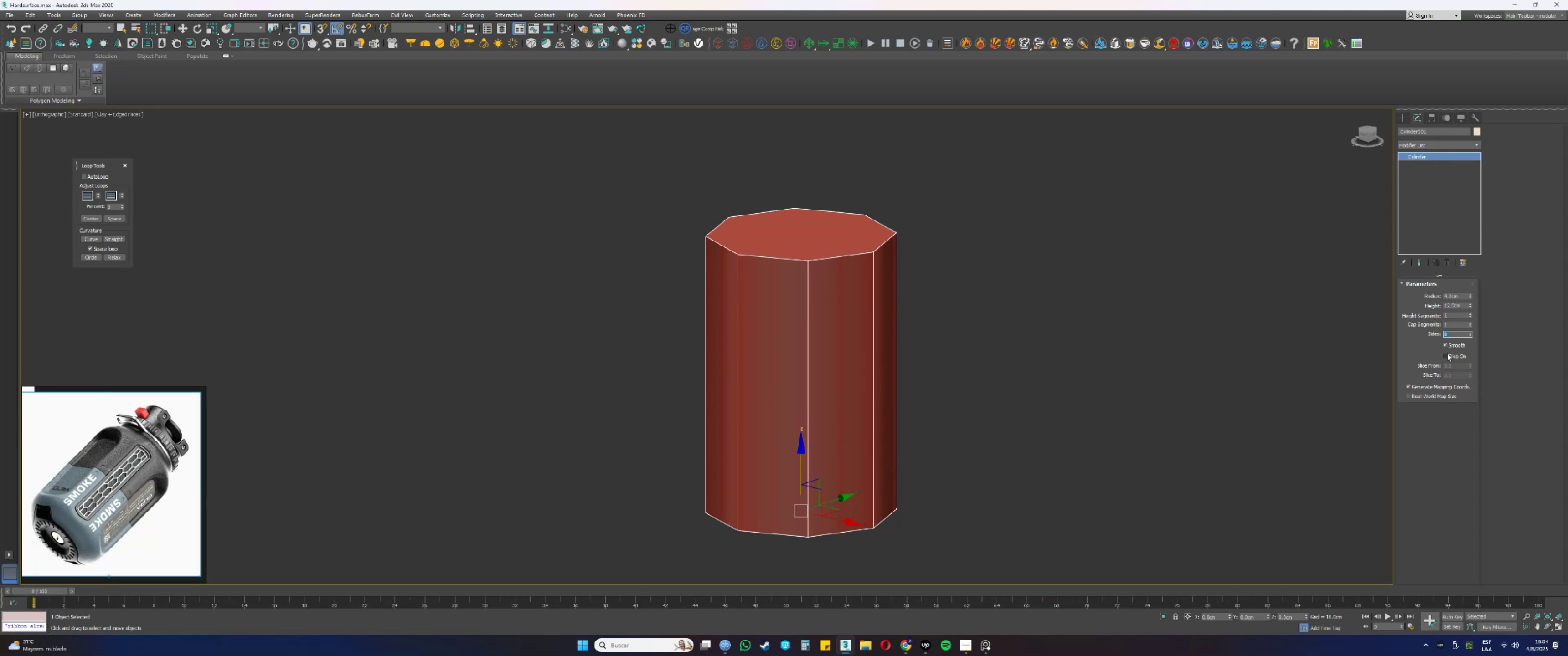 
wait(6.82)
 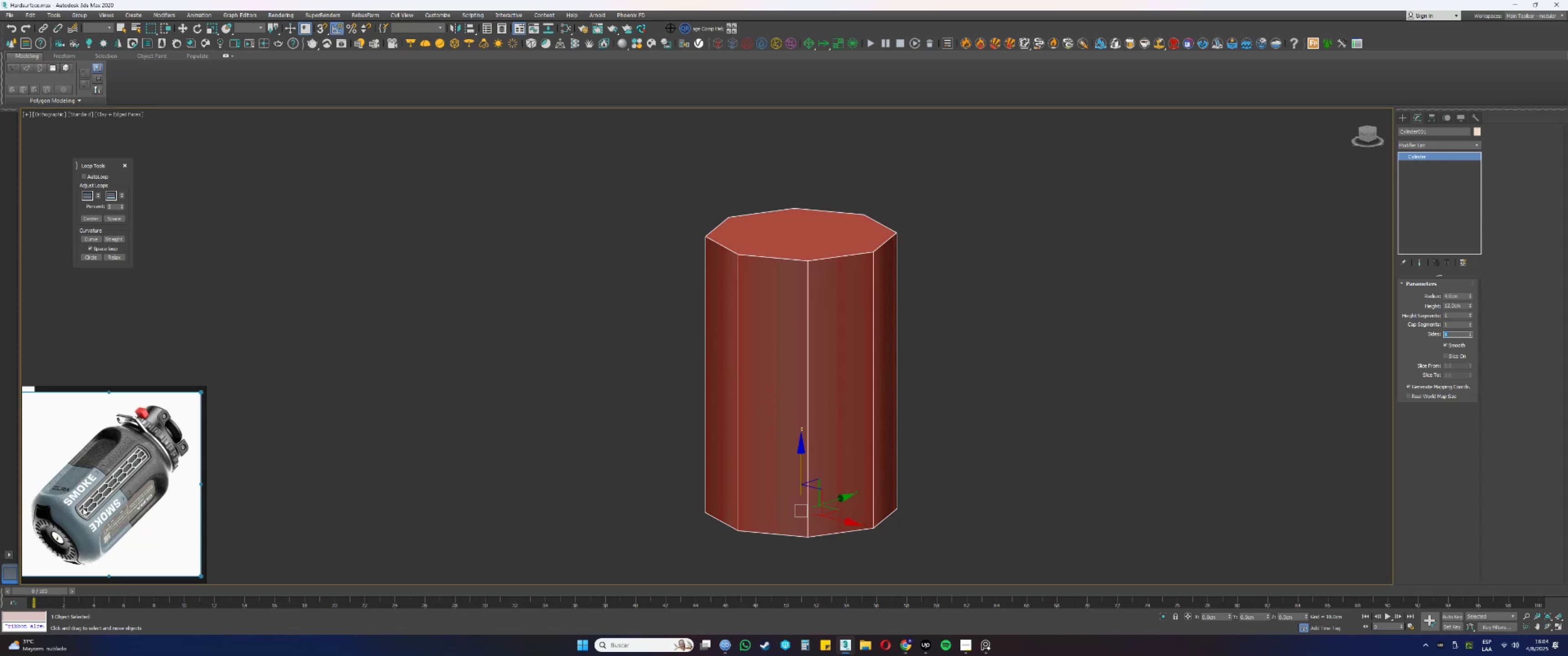 
key(Alt+AltLeft)
 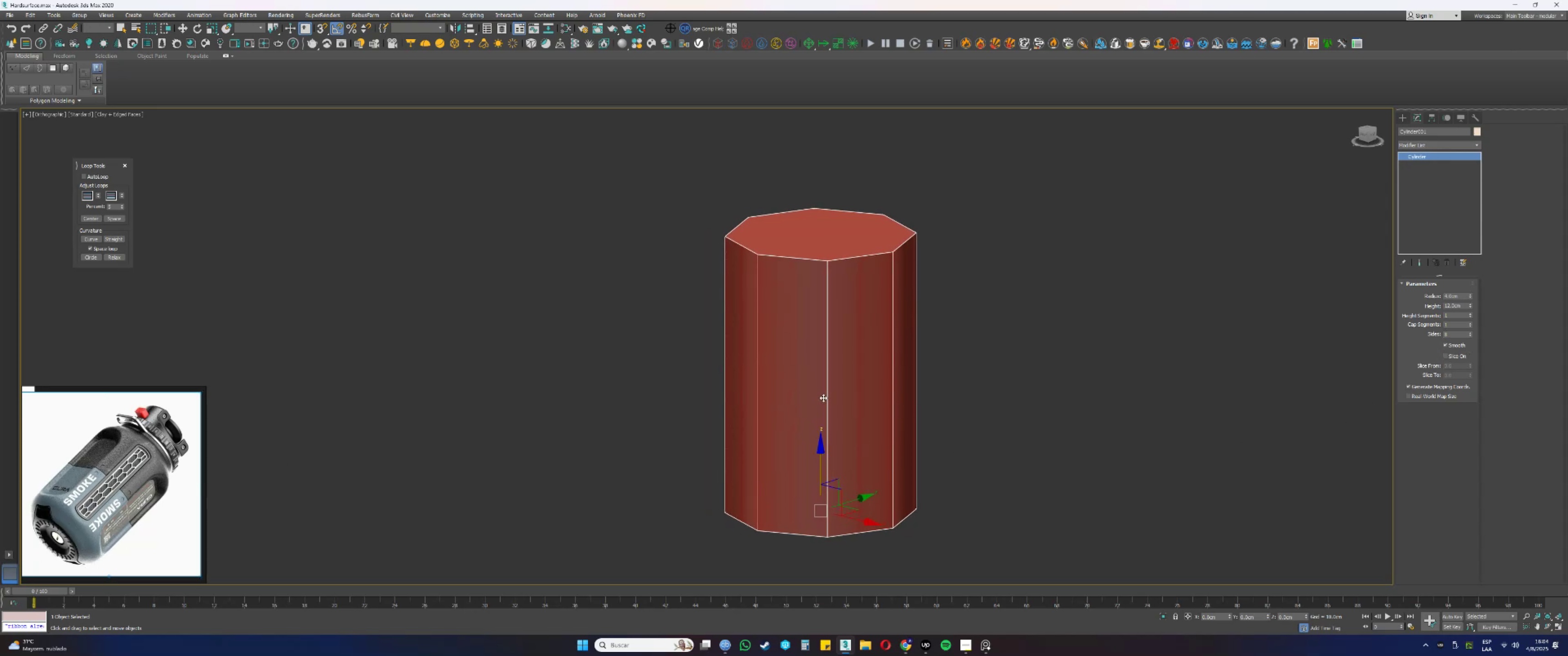 
hold_key(key=AltLeft, duration=0.95)
 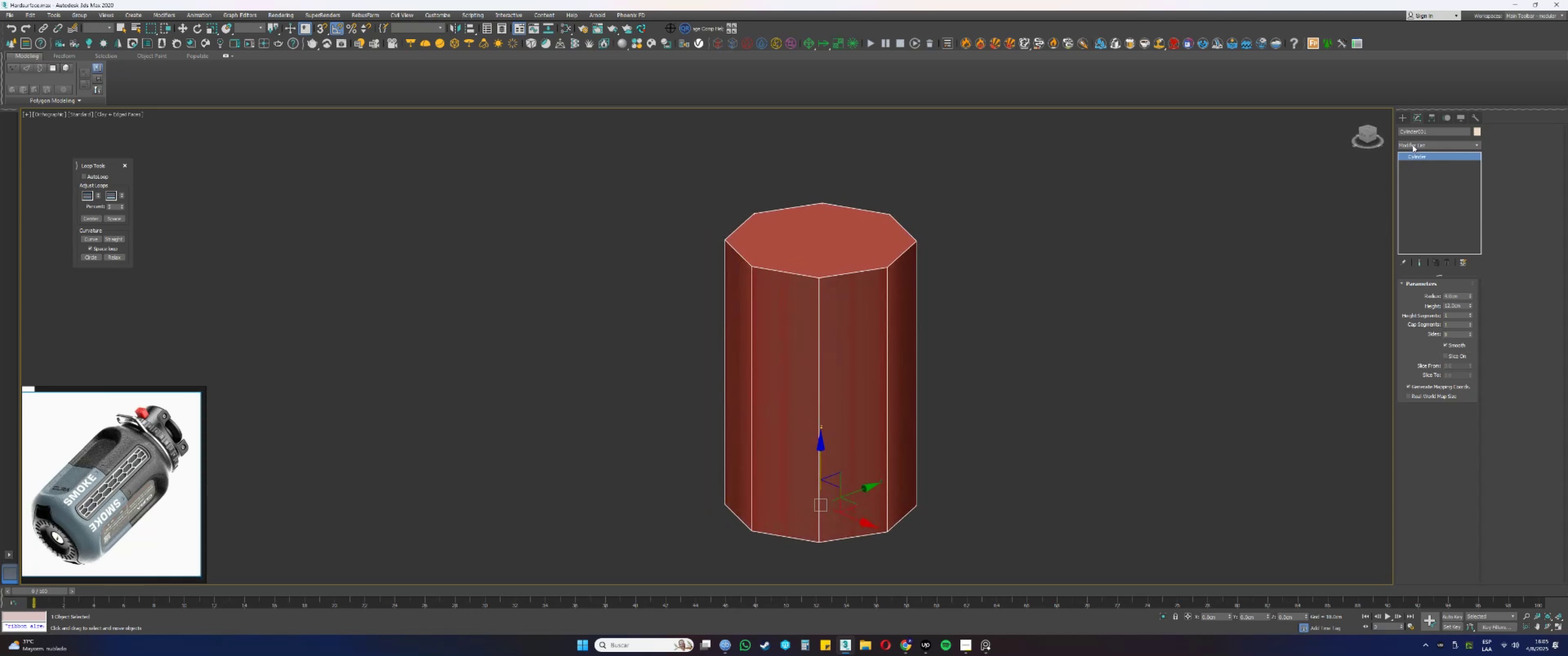 
left_click([1413, 144])
 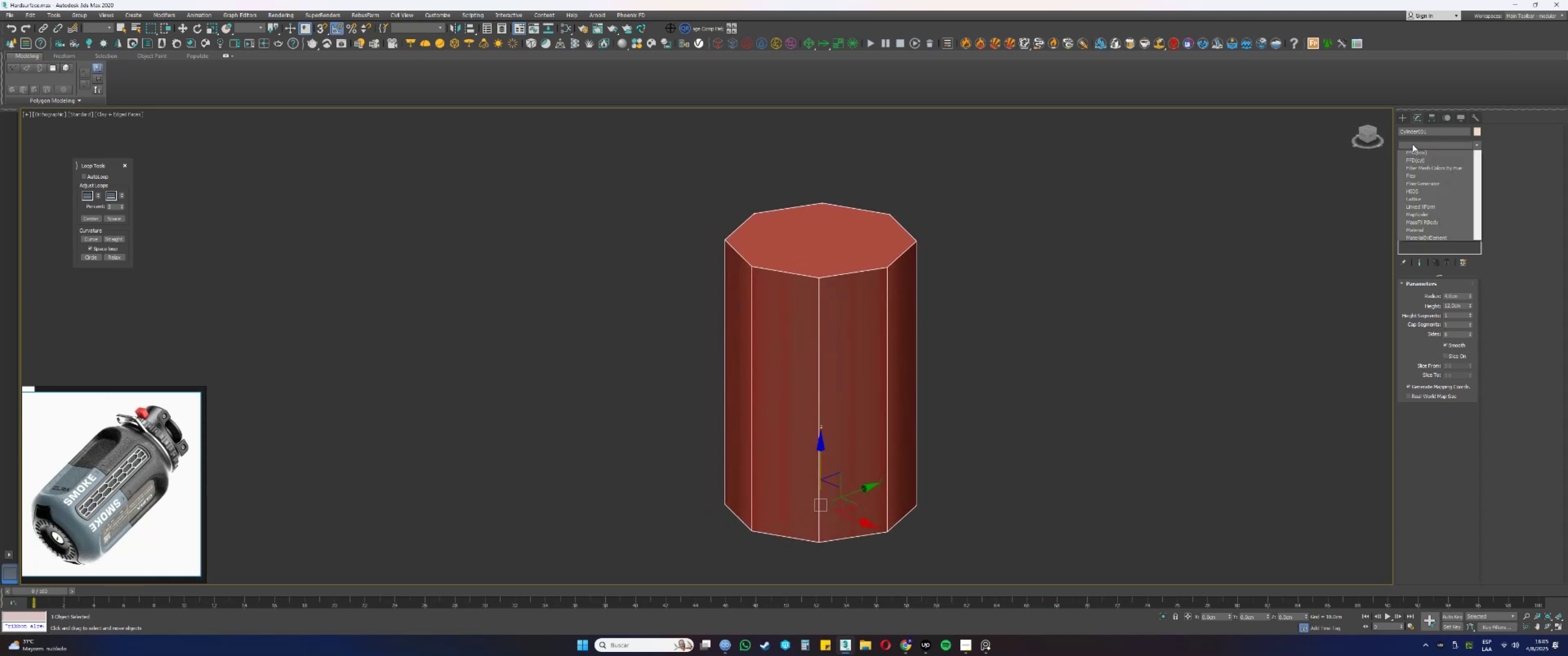 
key(E)
 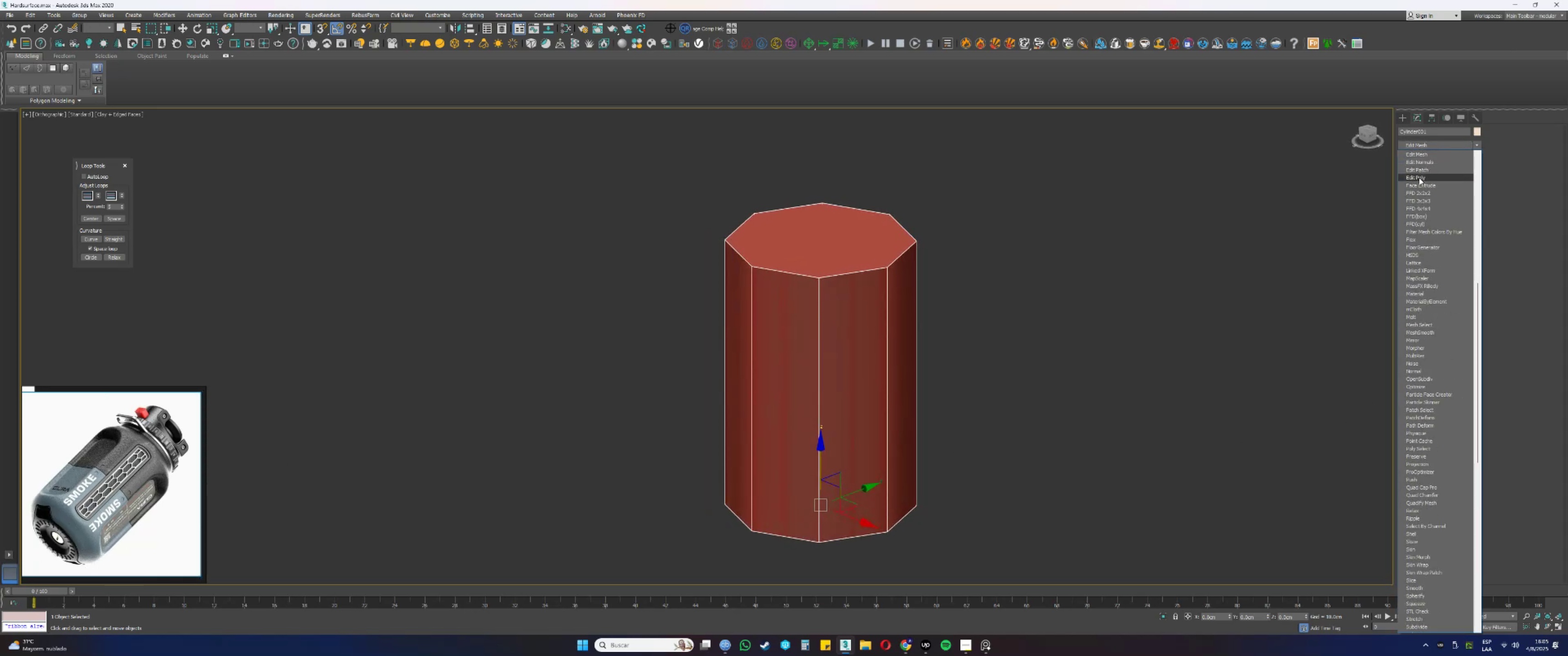 
left_click([1418, 178])
 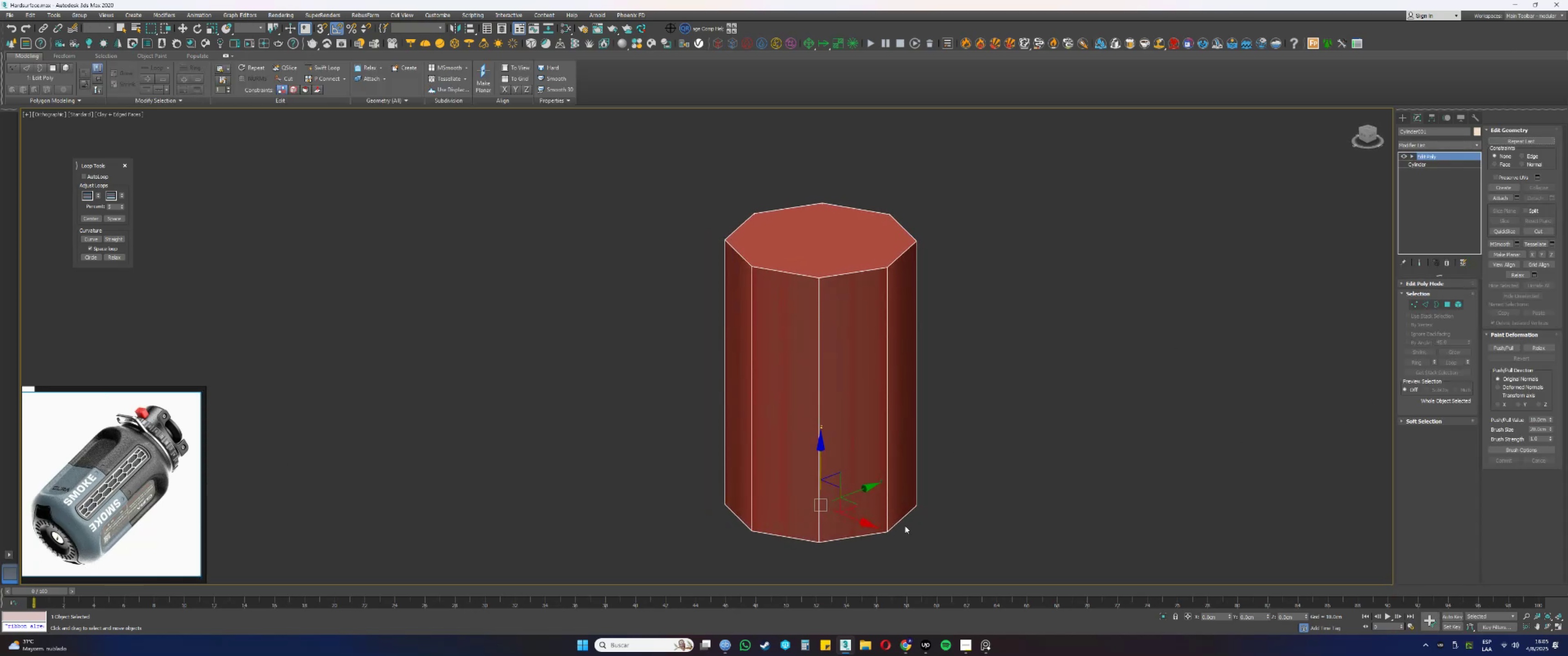 
key(Shift+ShiftLeft)
 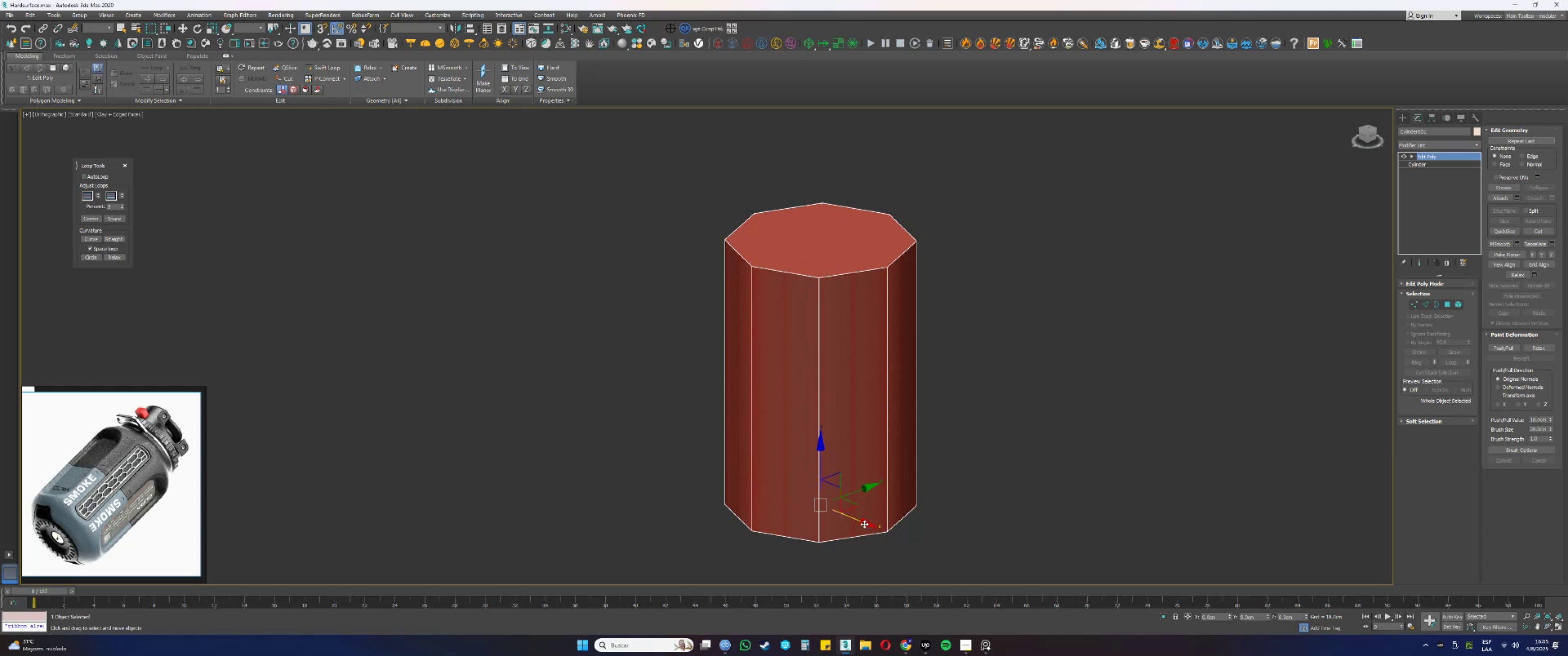 
left_click_drag(start_coordinate=[861, 523], to_coordinate=[636, 421])
 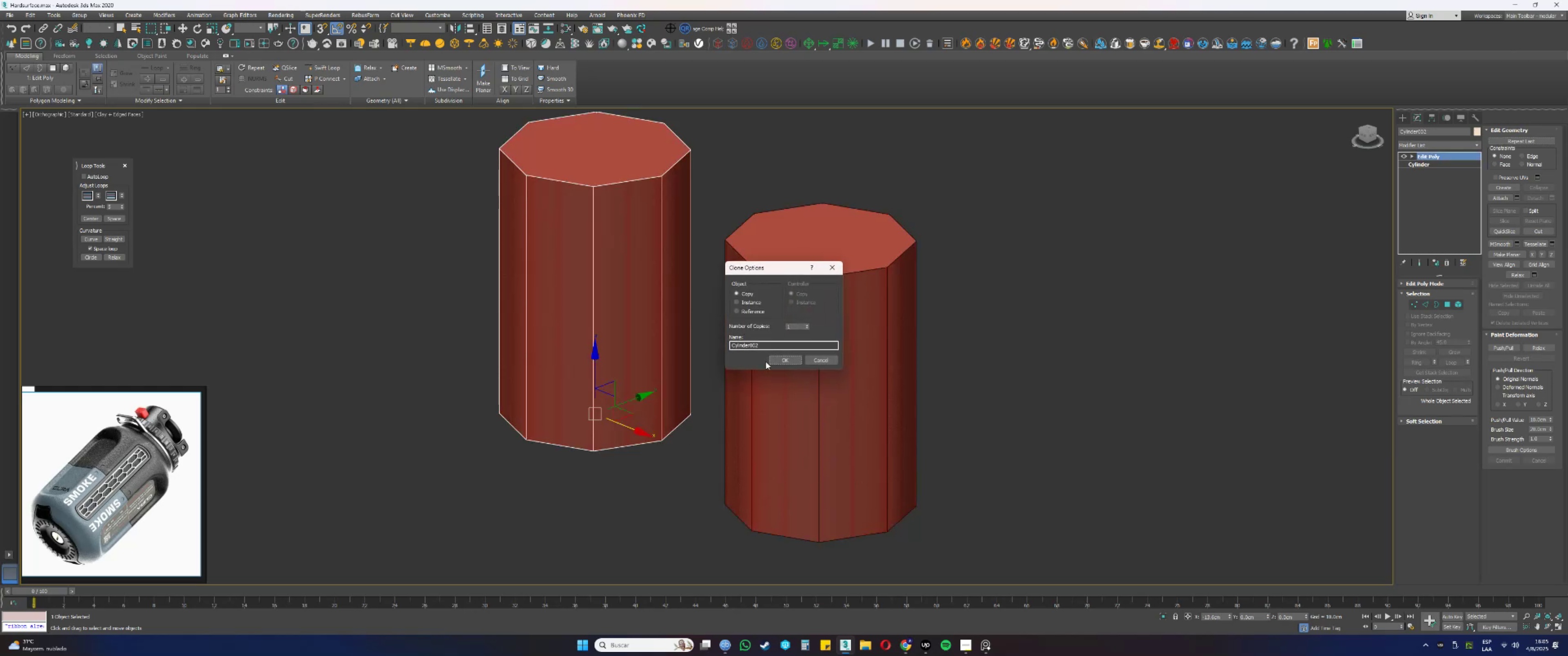 
left_click([778, 362])
 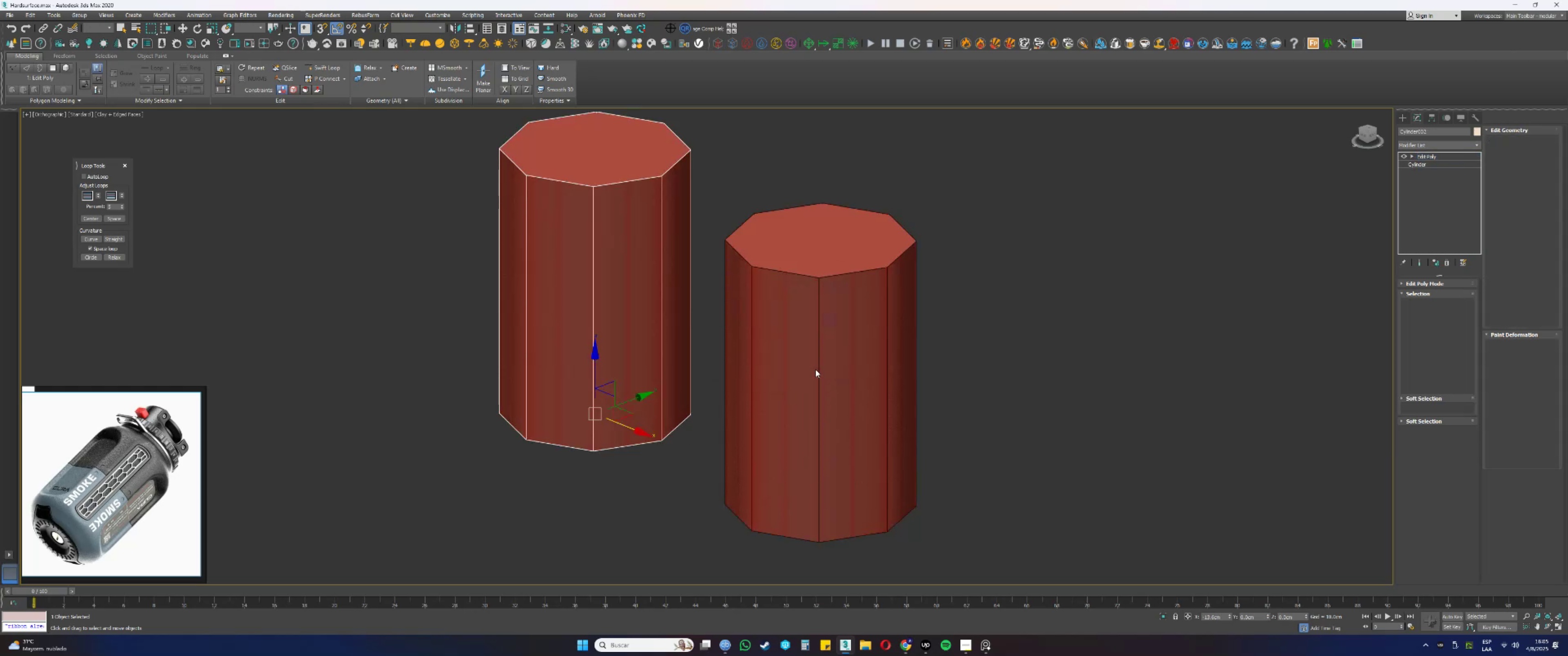 
left_click([815, 369])
 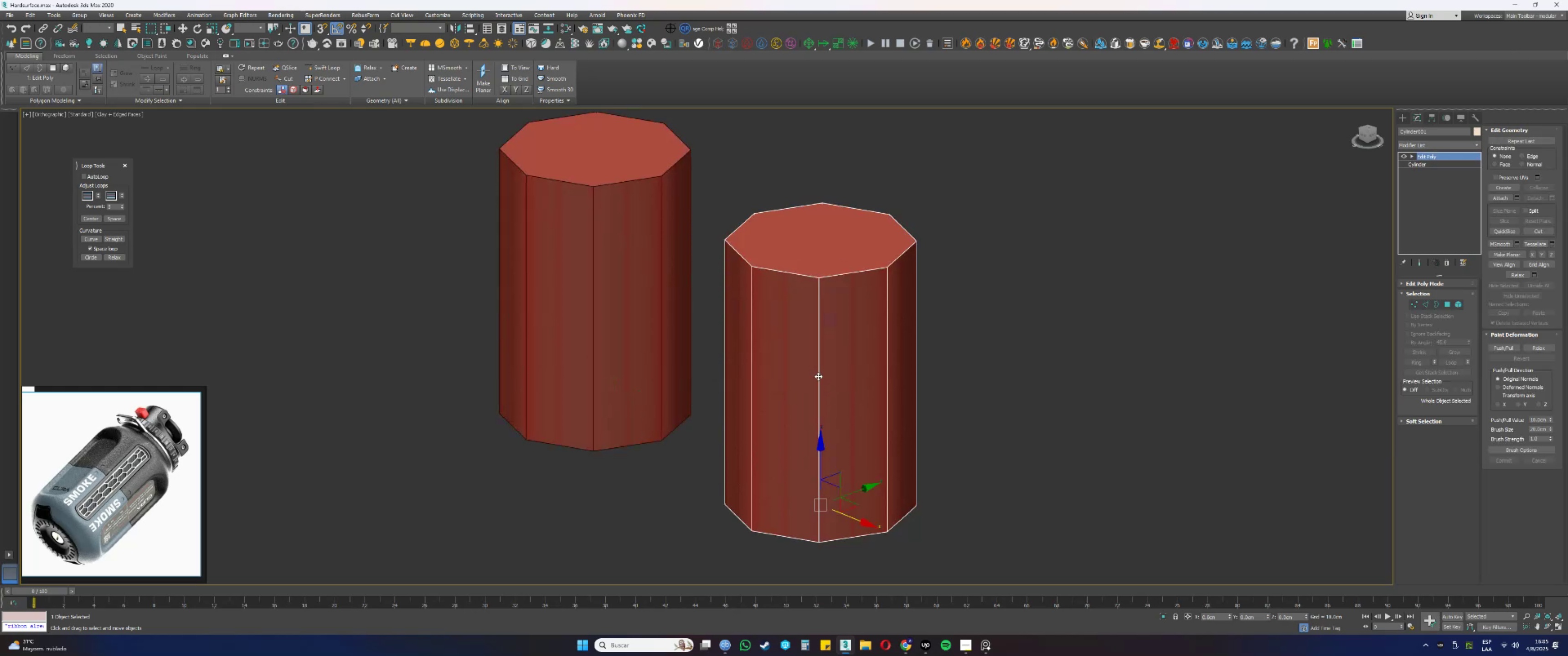 
key(Alt+AltLeft)
 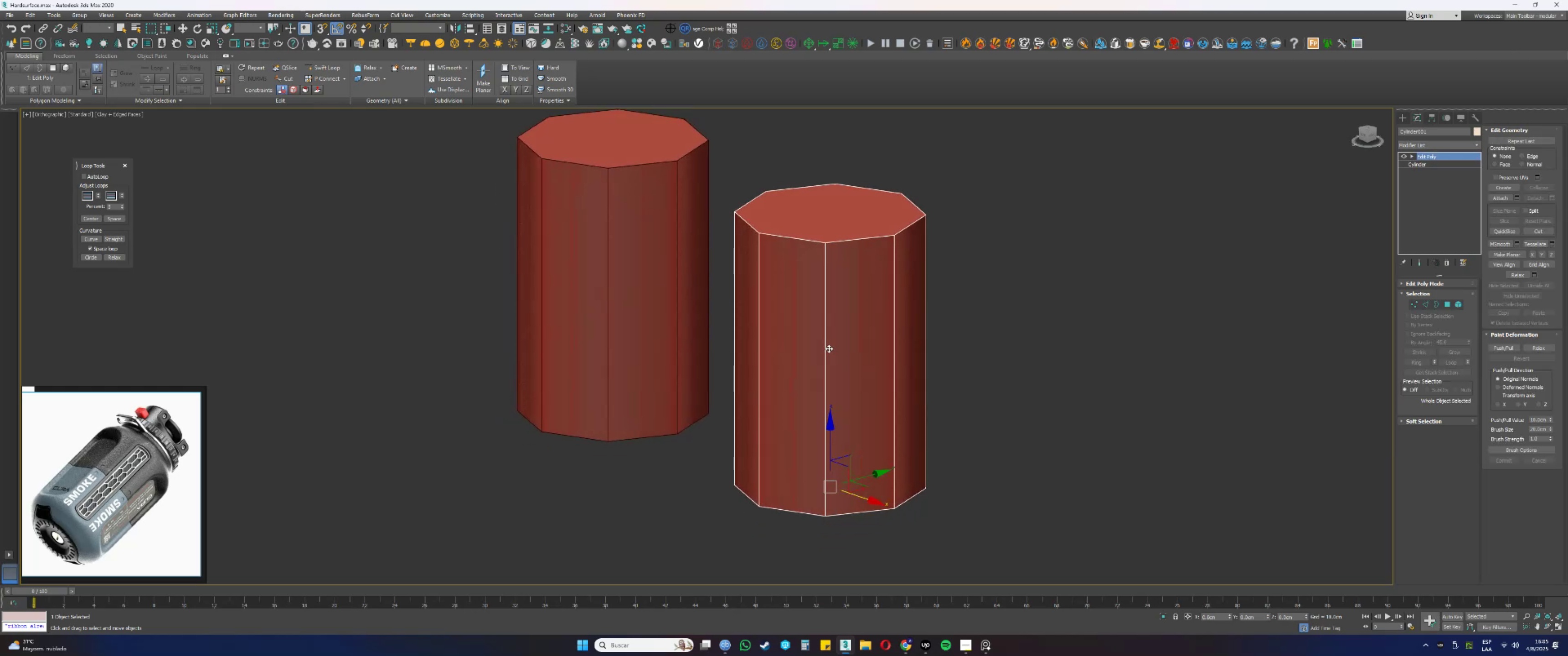 
type(4q)
 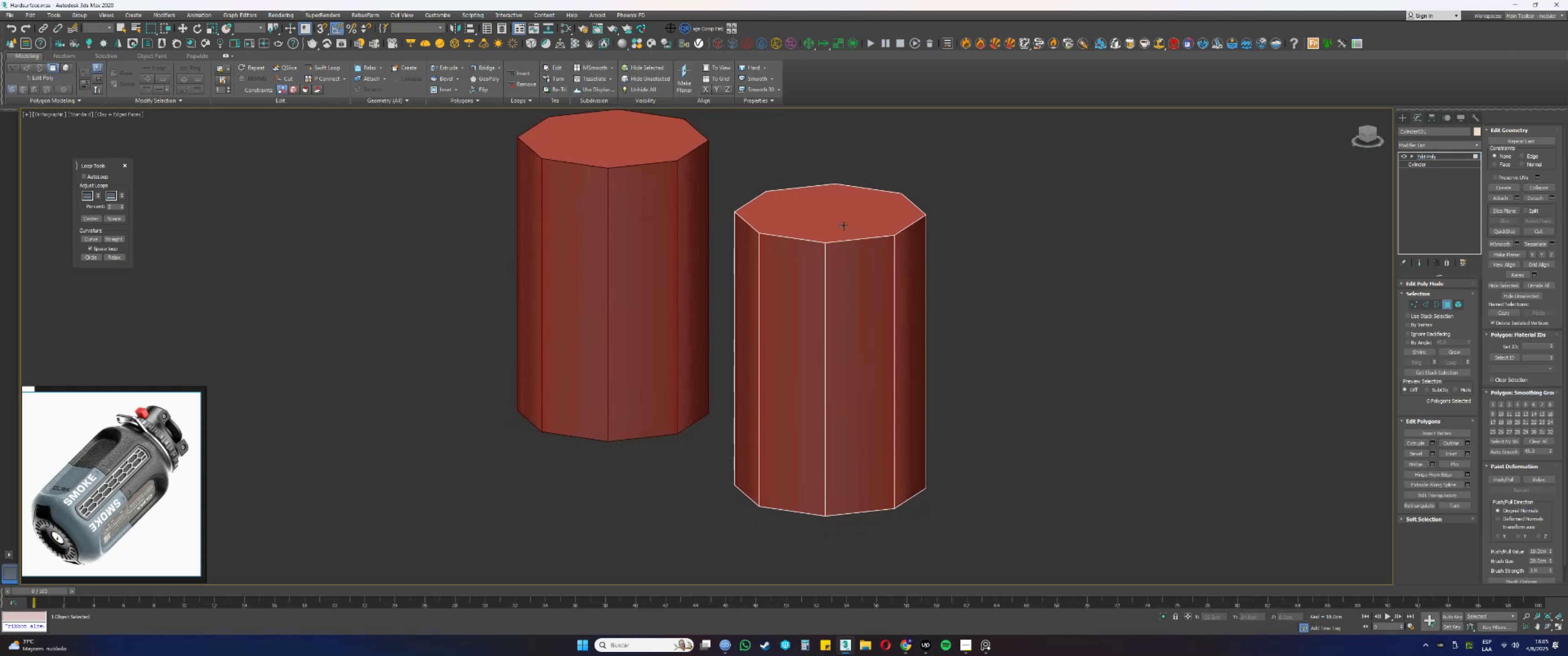 
left_click([843, 226])
 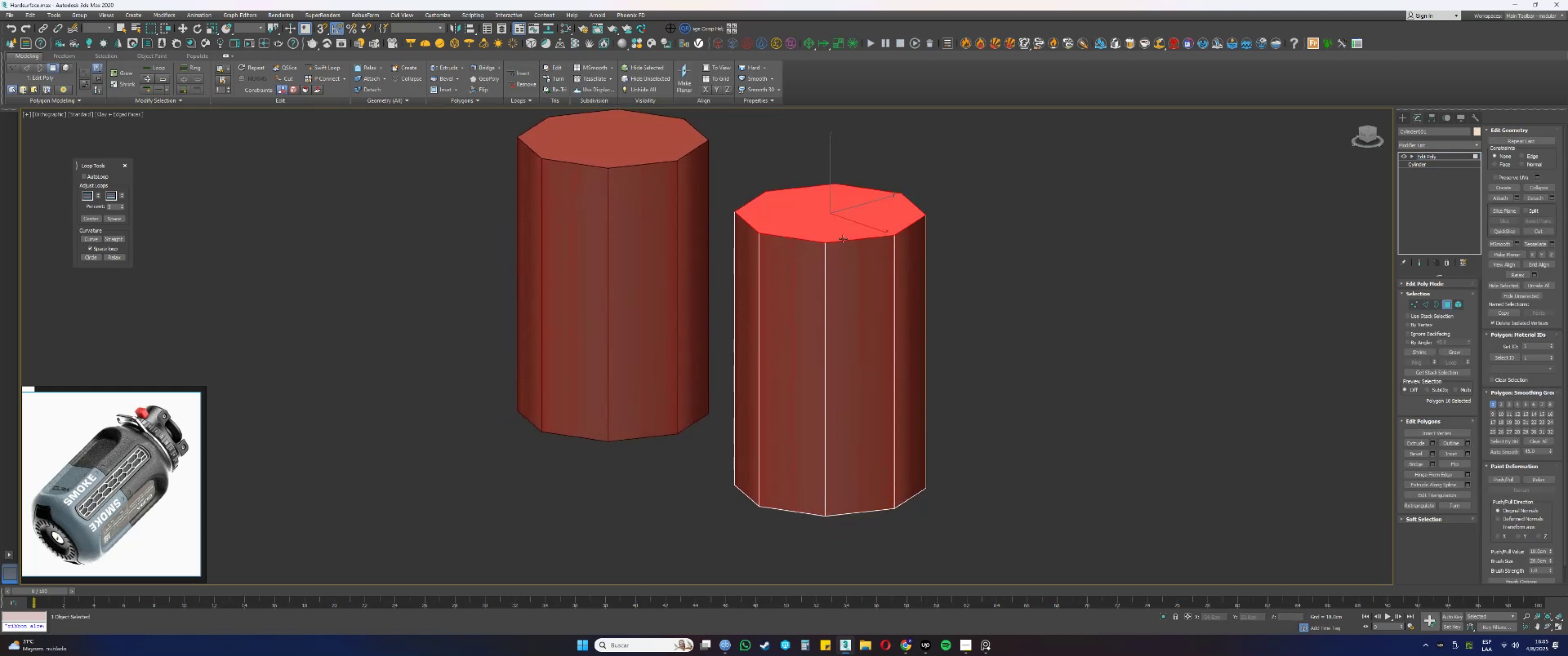 
hold_key(key=AltLeft, duration=0.35)
 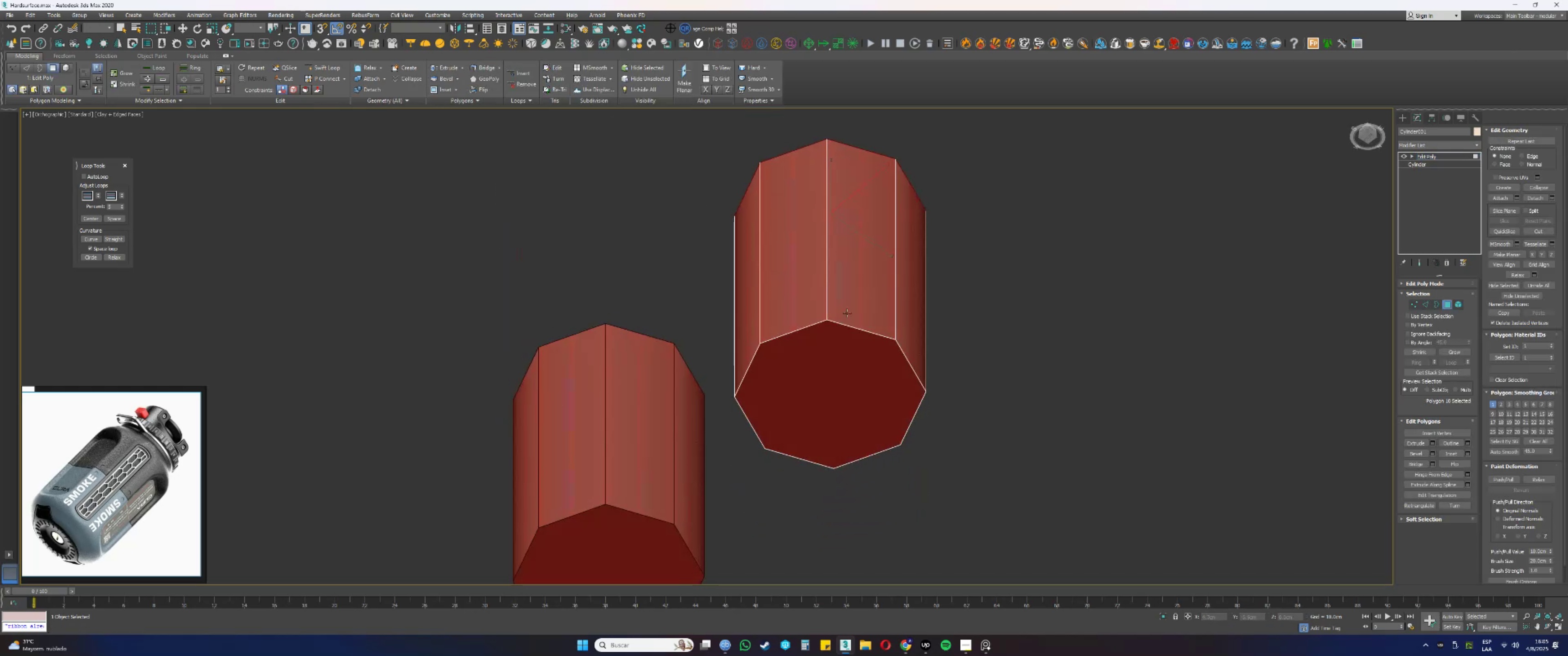 
key(Control+ControlLeft)
 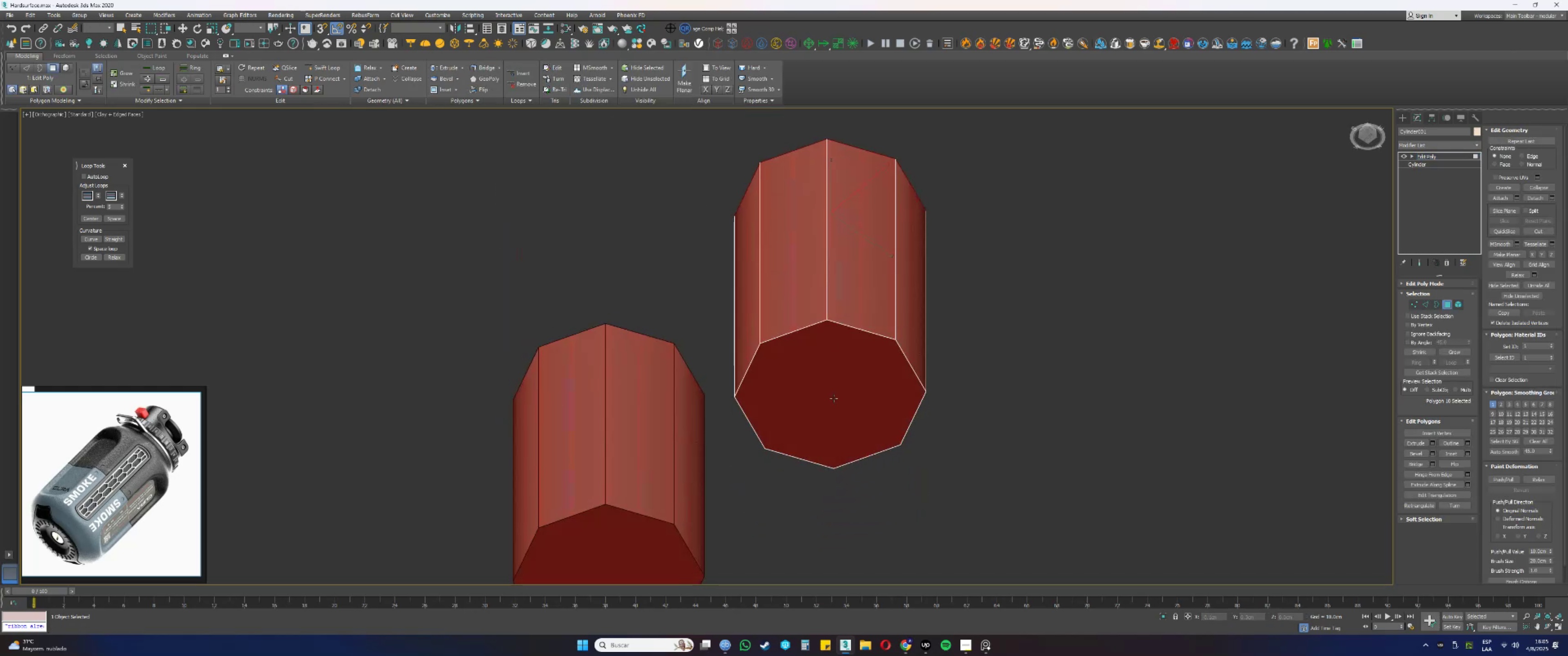 
left_click([834, 398])
 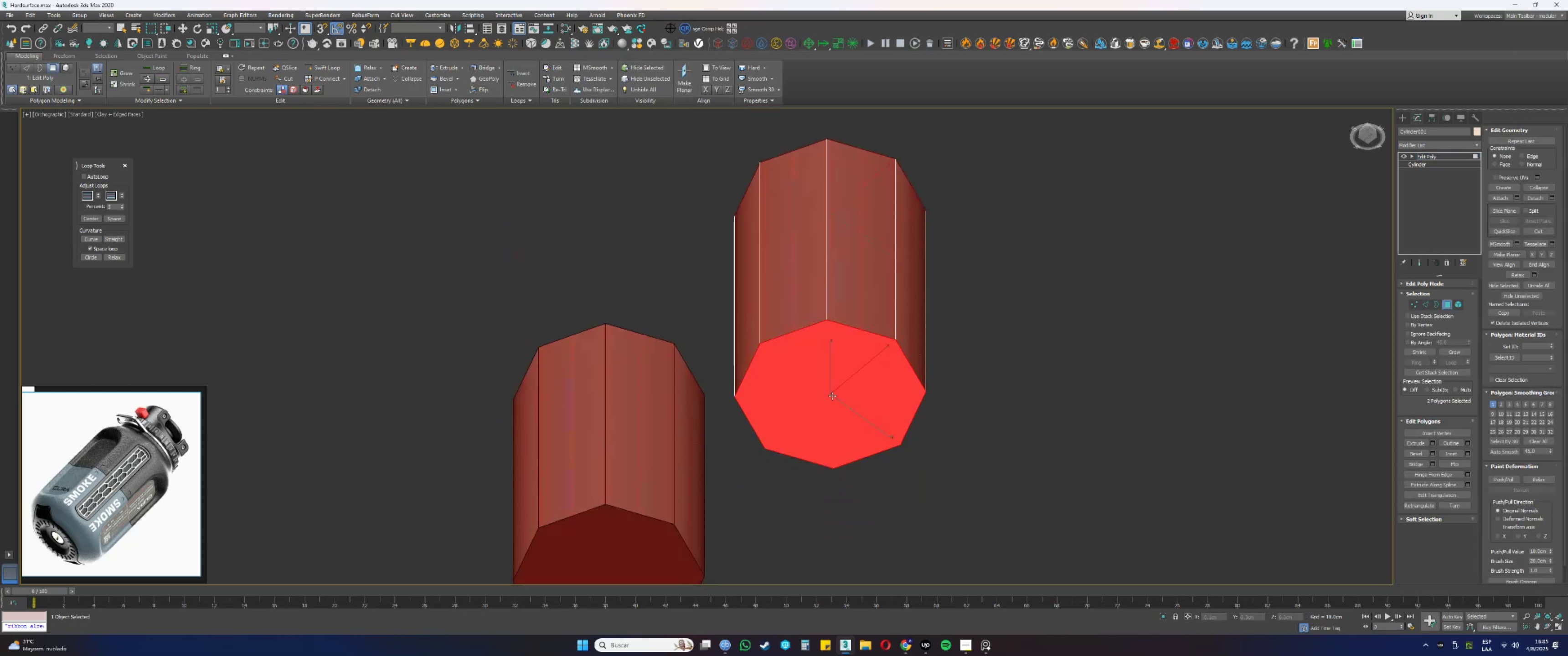 
hold_key(key=AltLeft, duration=0.88)
 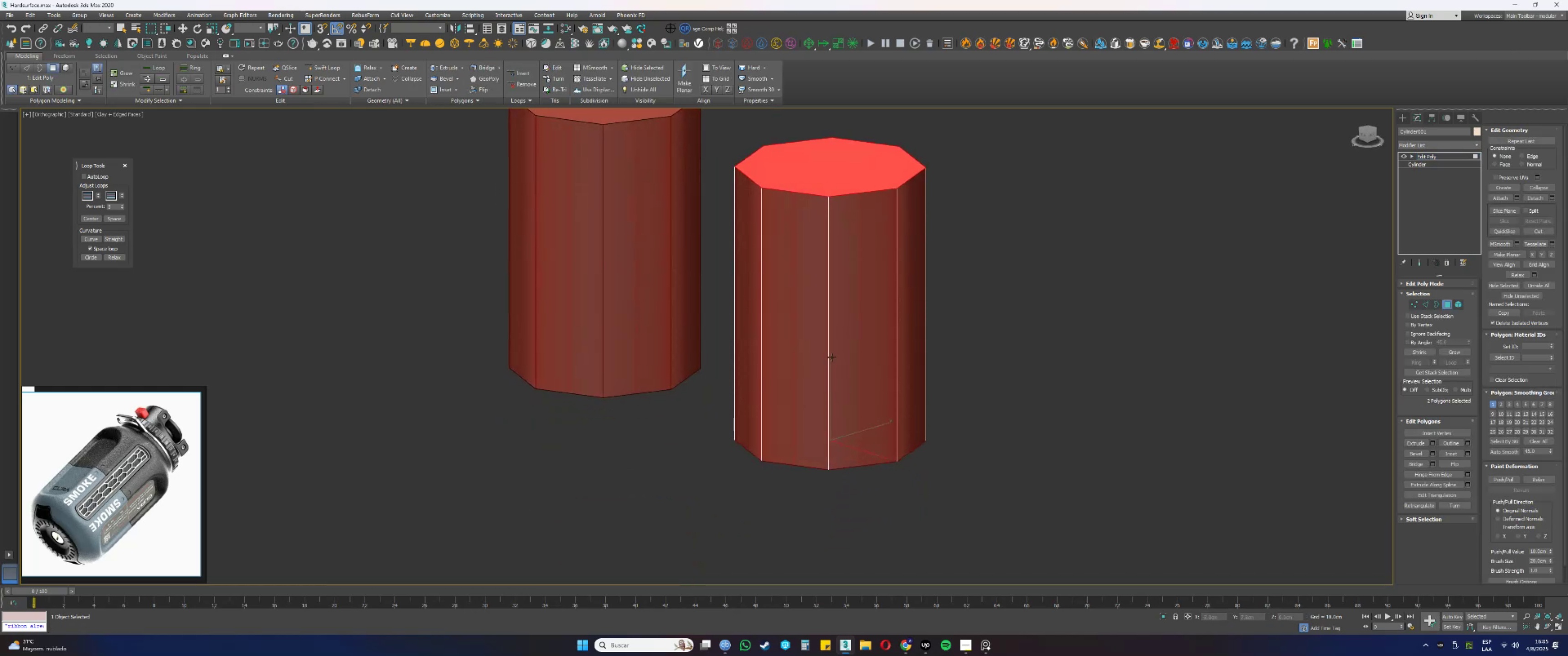 
key(Delete)
 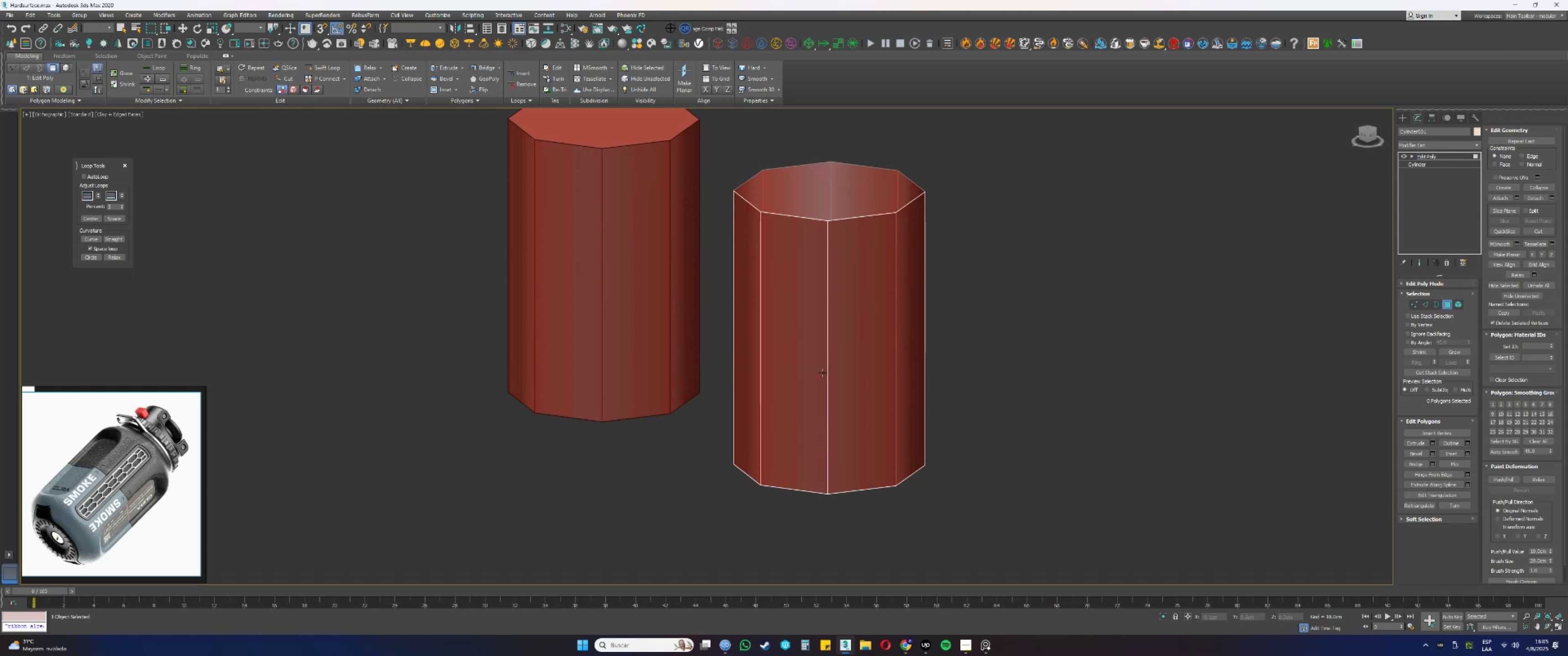 
wait(7.46)
 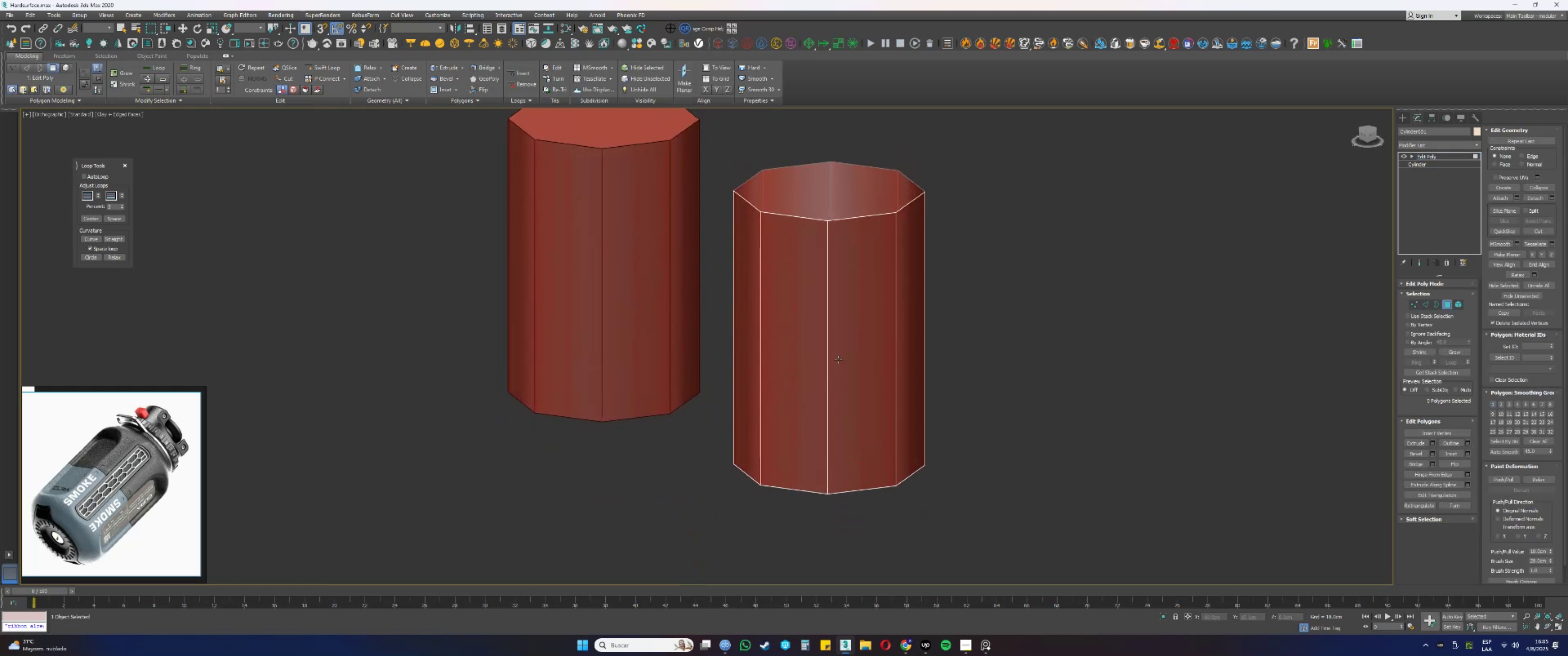 
key(3)
 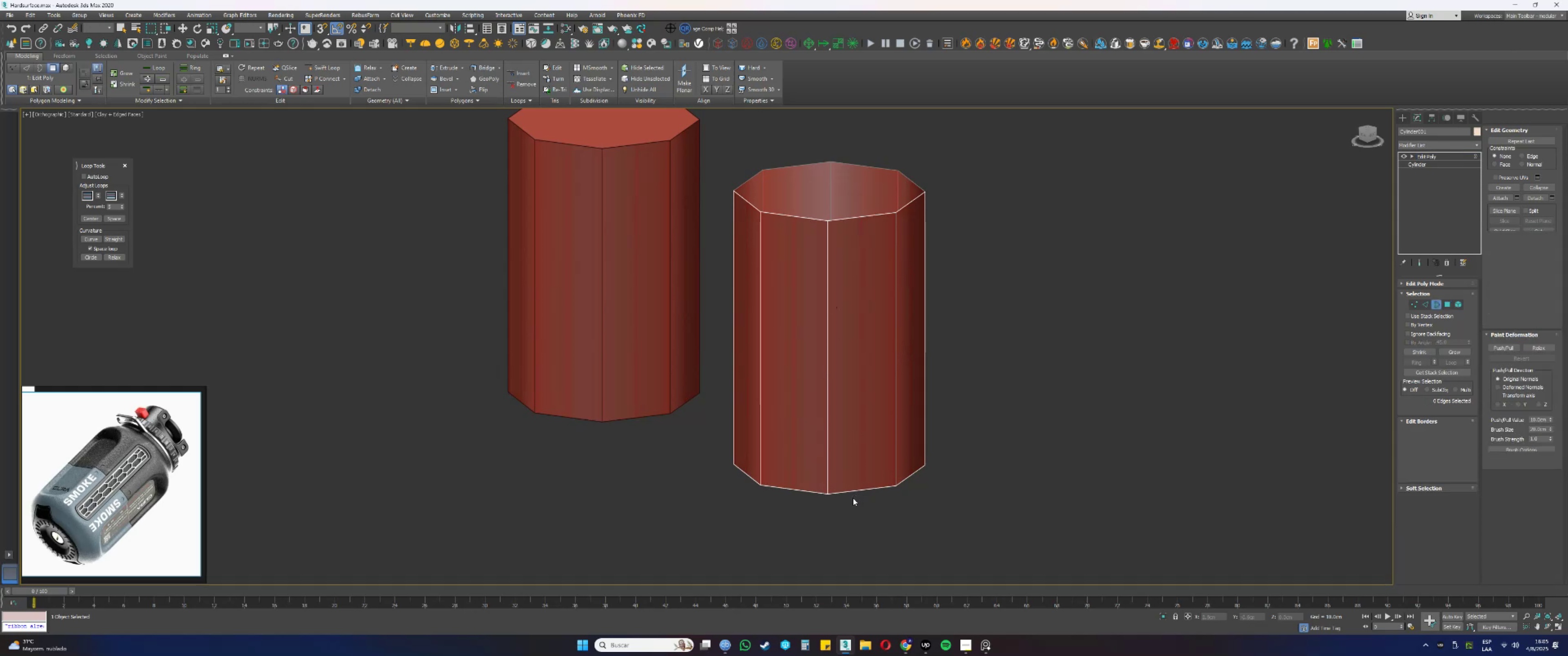 
left_click_drag(start_coordinate=[854, 509], to_coordinate=[844, 477])
 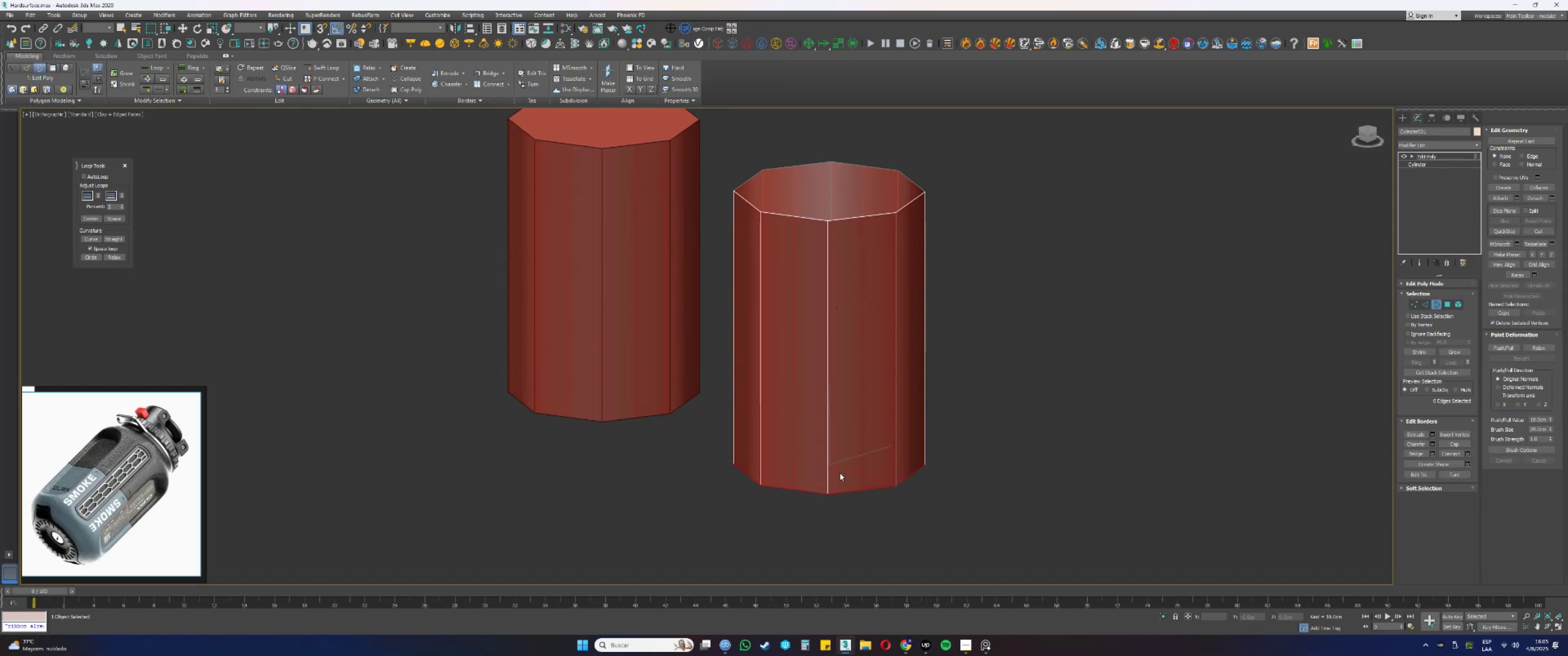 
key(Alt+AltLeft)
 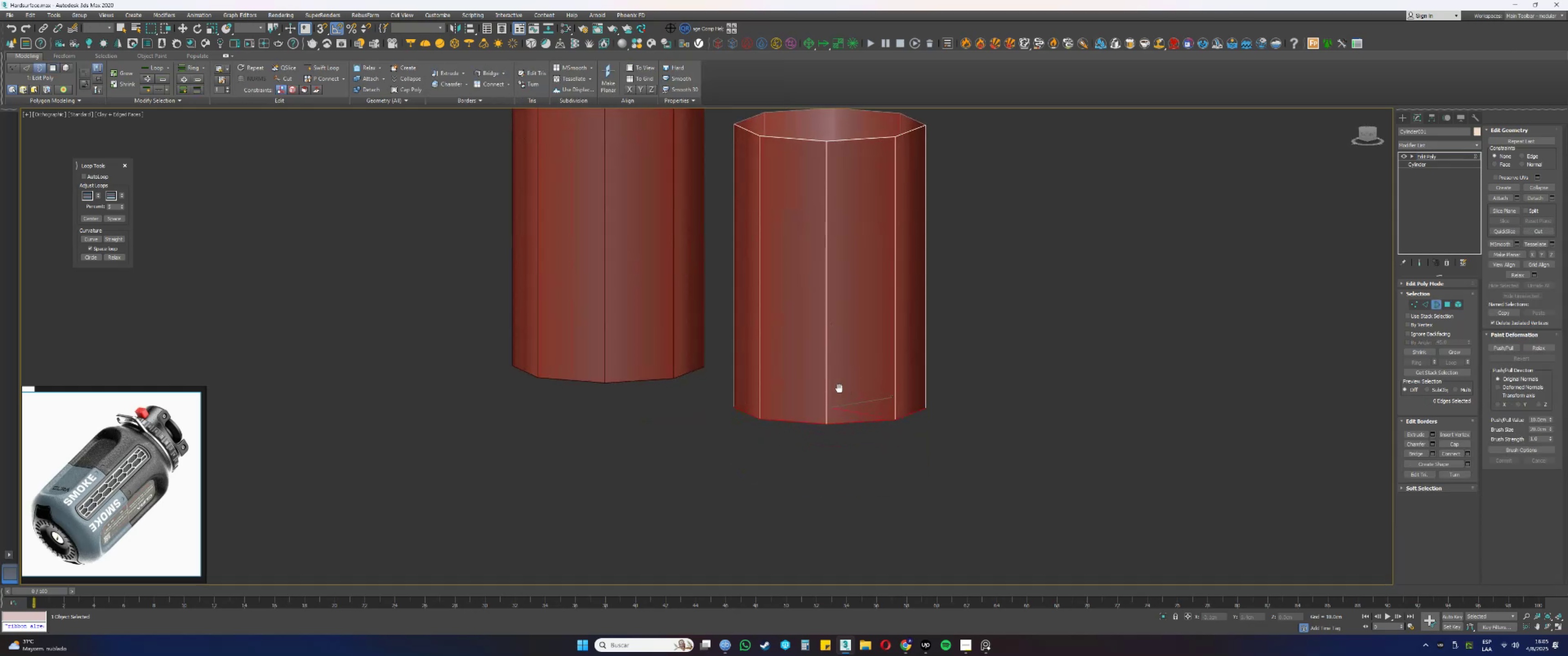 
key(W)
 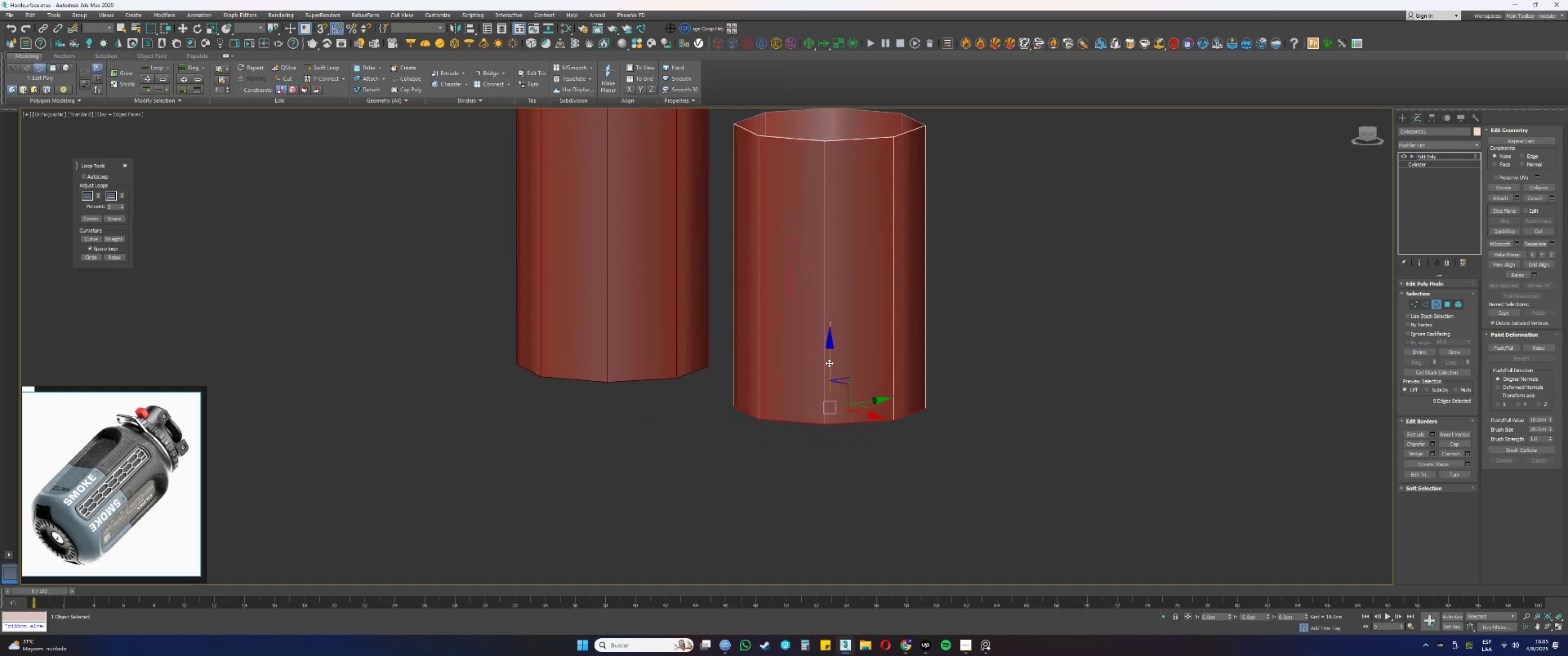 
left_click_drag(start_coordinate=[829, 363], to_coordinate=[830, 329])
 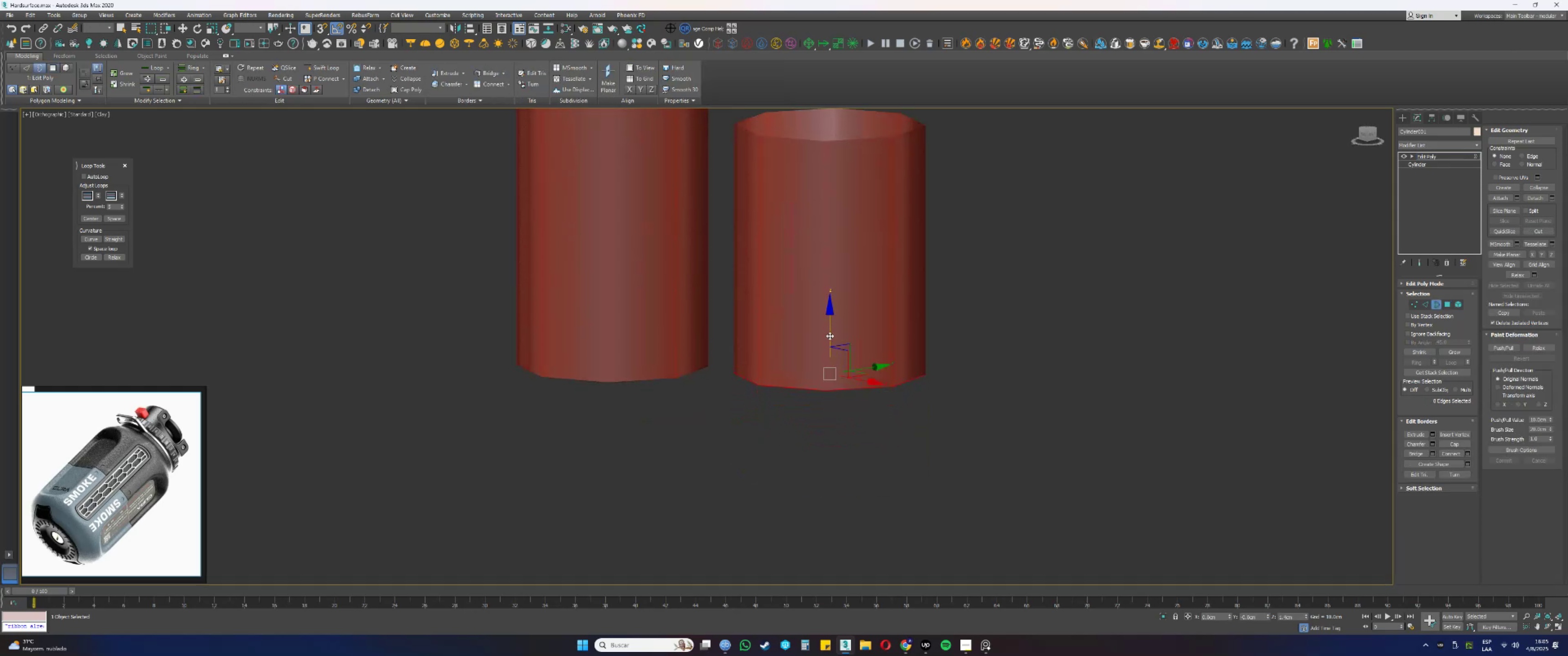 
key(F4)
 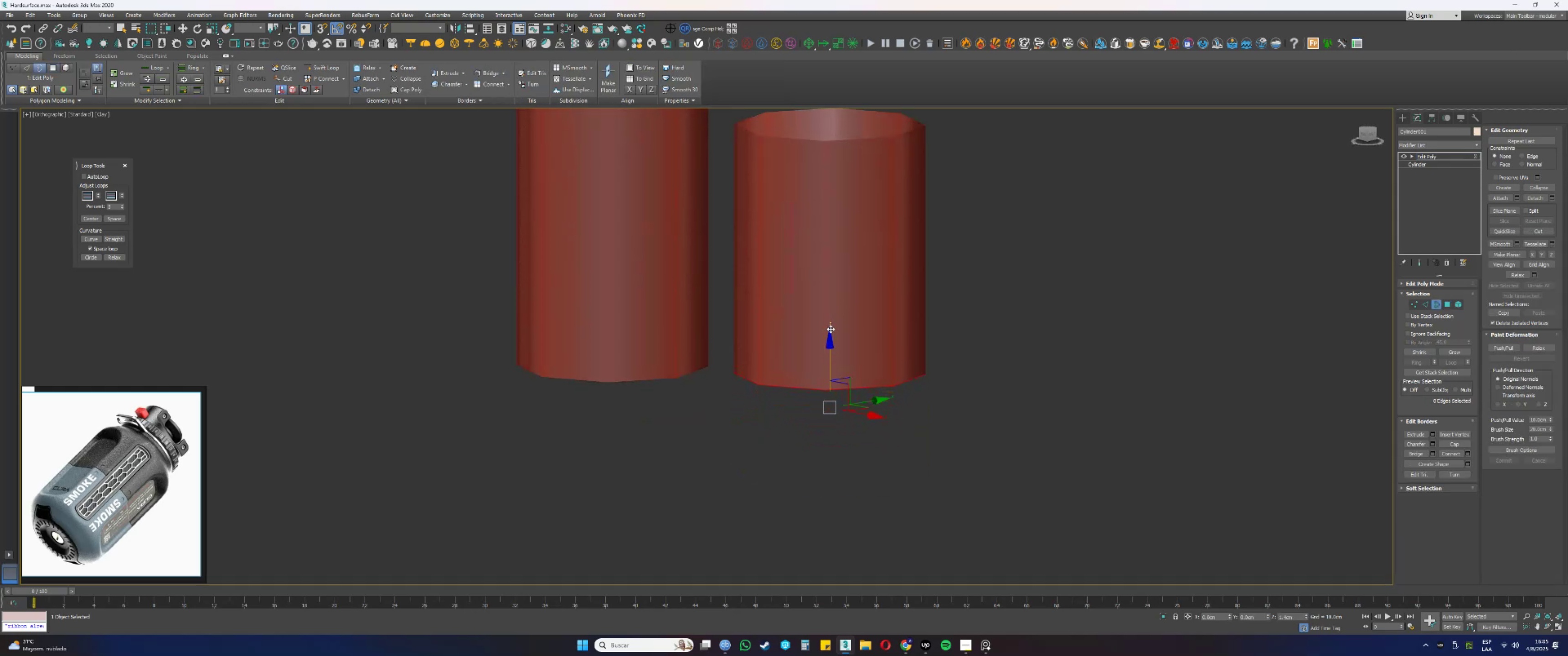 
hold_key(key=ShiftLeft, duration=0.41)
left_click_drag(start_coordinate=[830, 335], to_coordinate=[830, 361])
 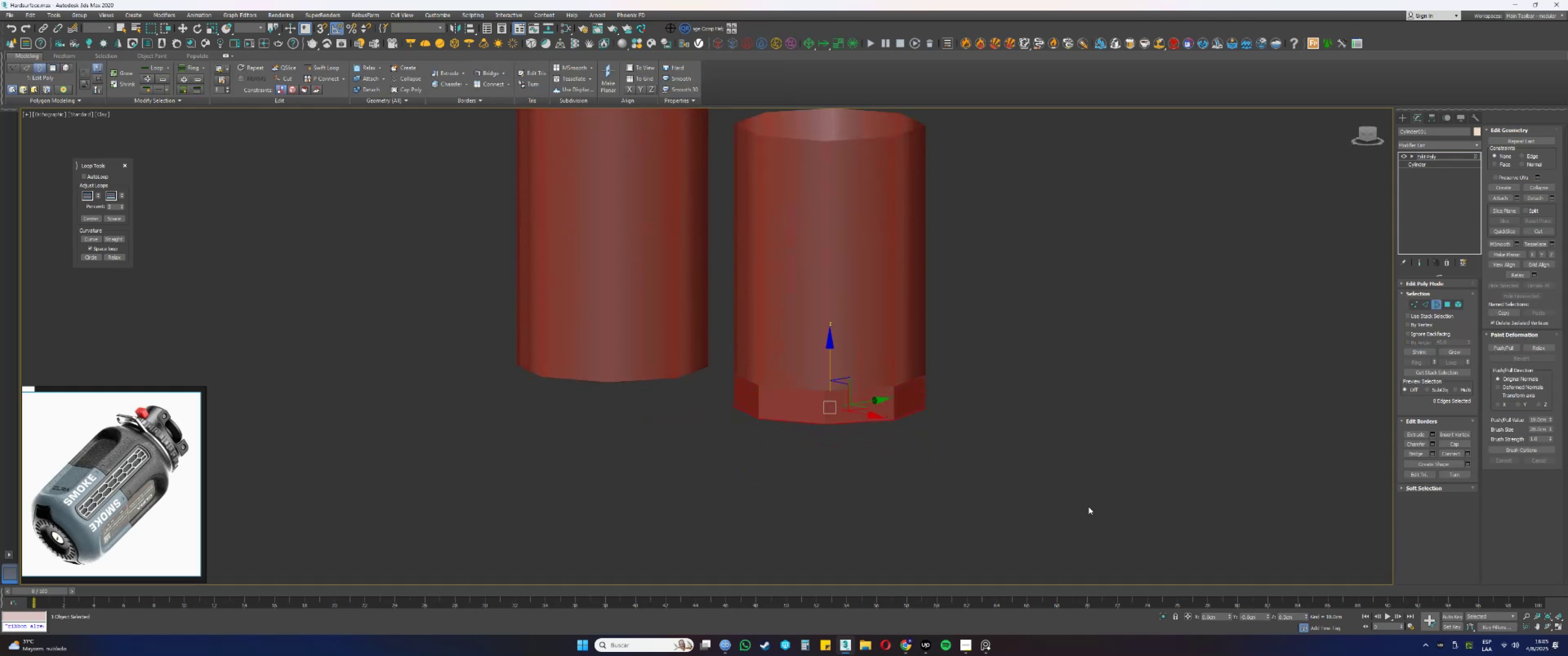 
key(F4)
 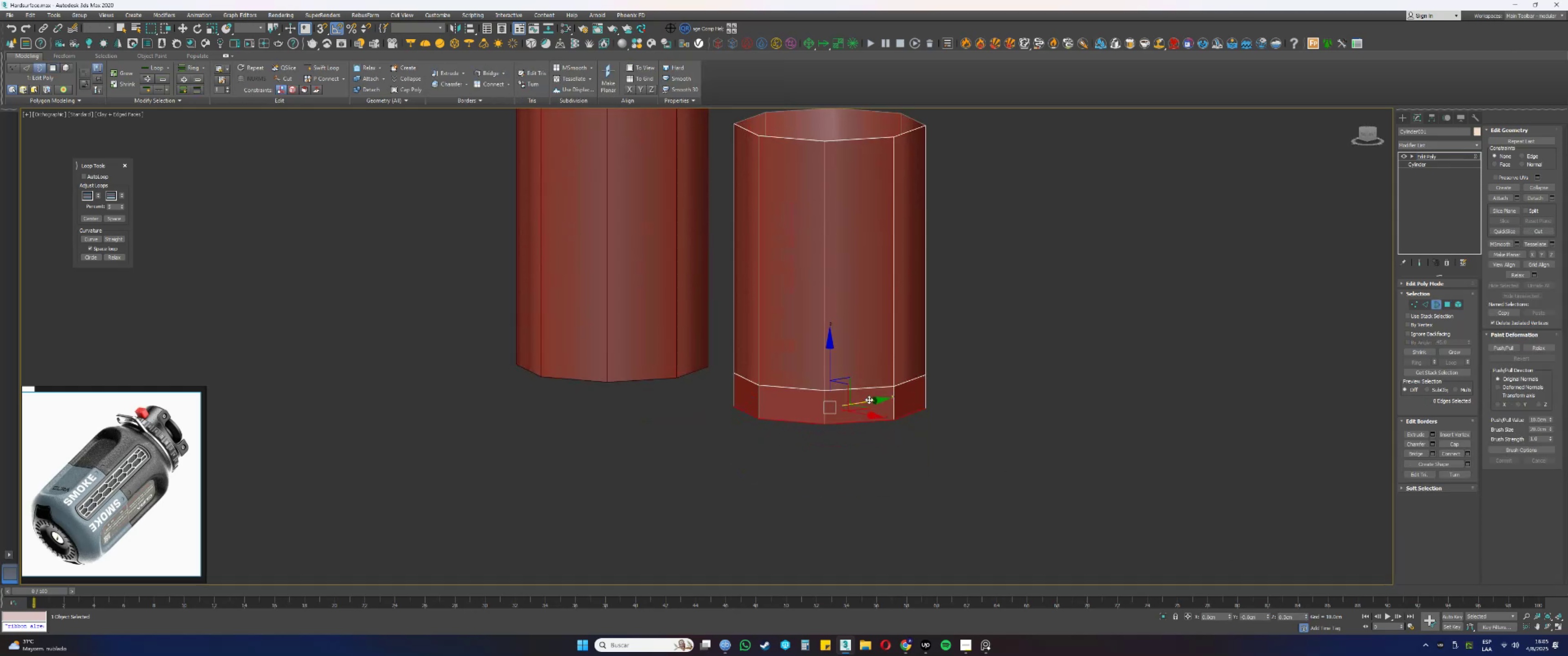 
scroll: coordinate [866, 385], scroll_direction: up, amount: 1.0
 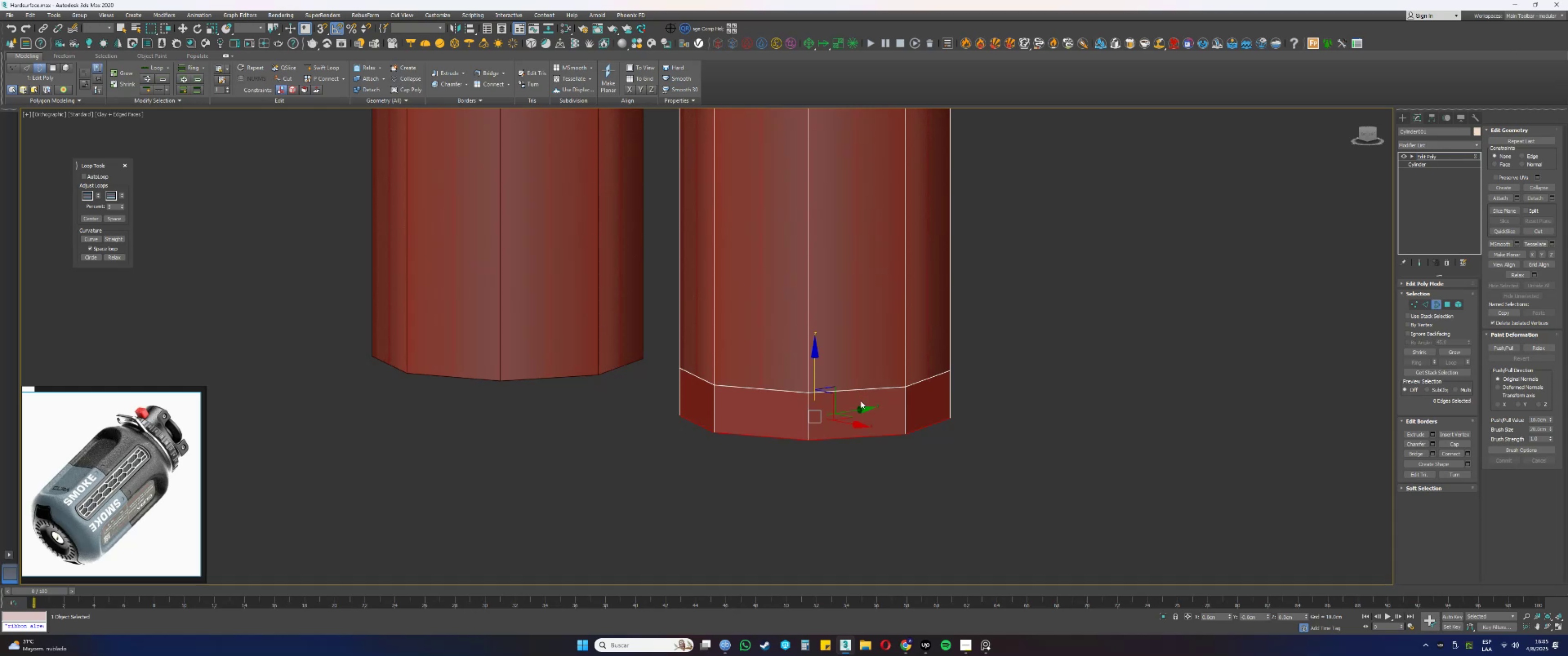 
hold_key(key=AltLeft, duration=0.48)
 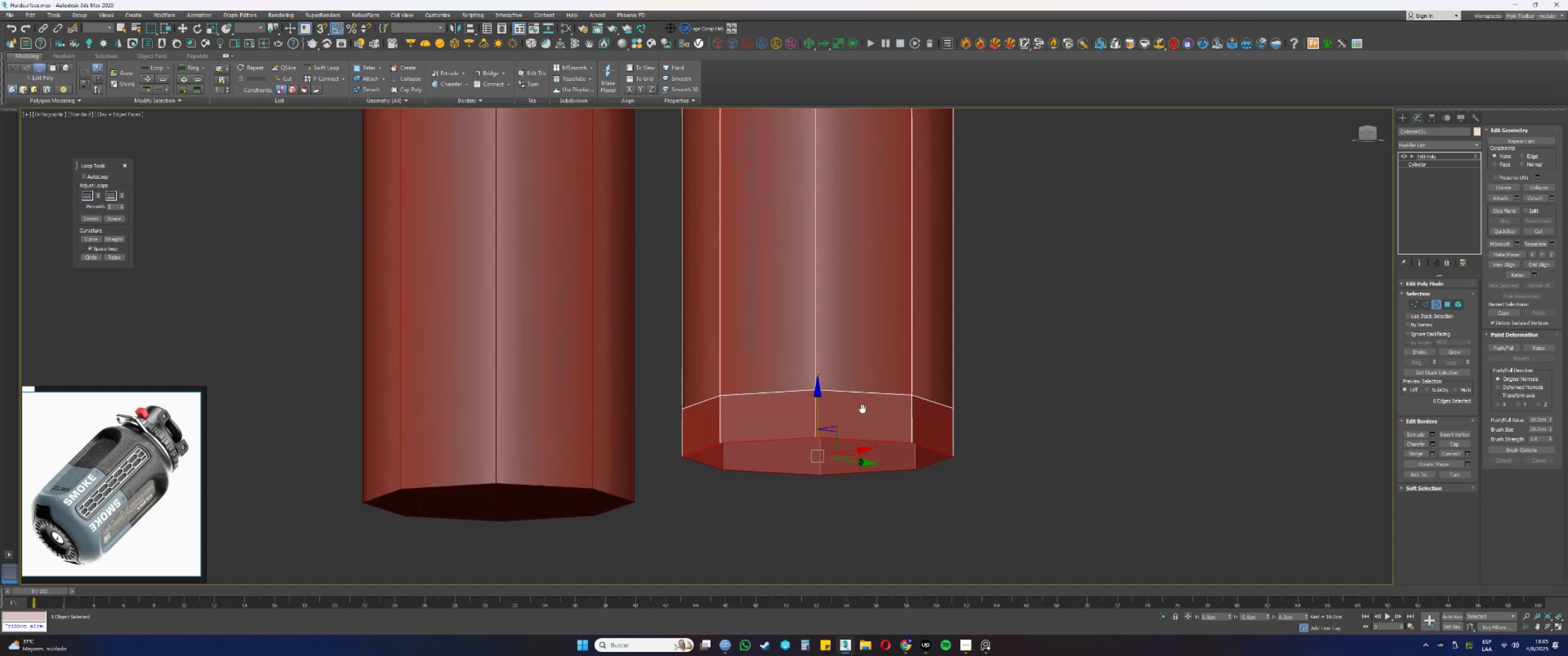 
key(Alt+AltLeft)
 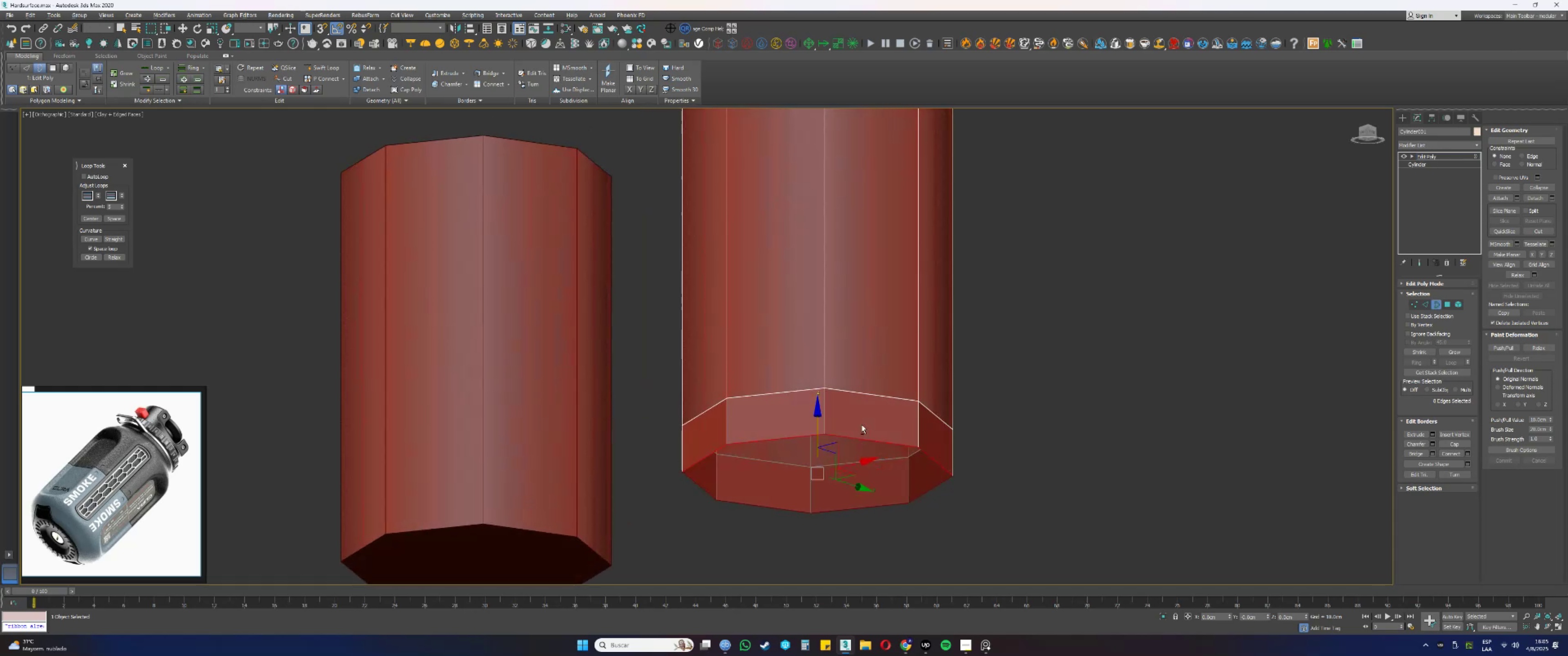 
key(R)
 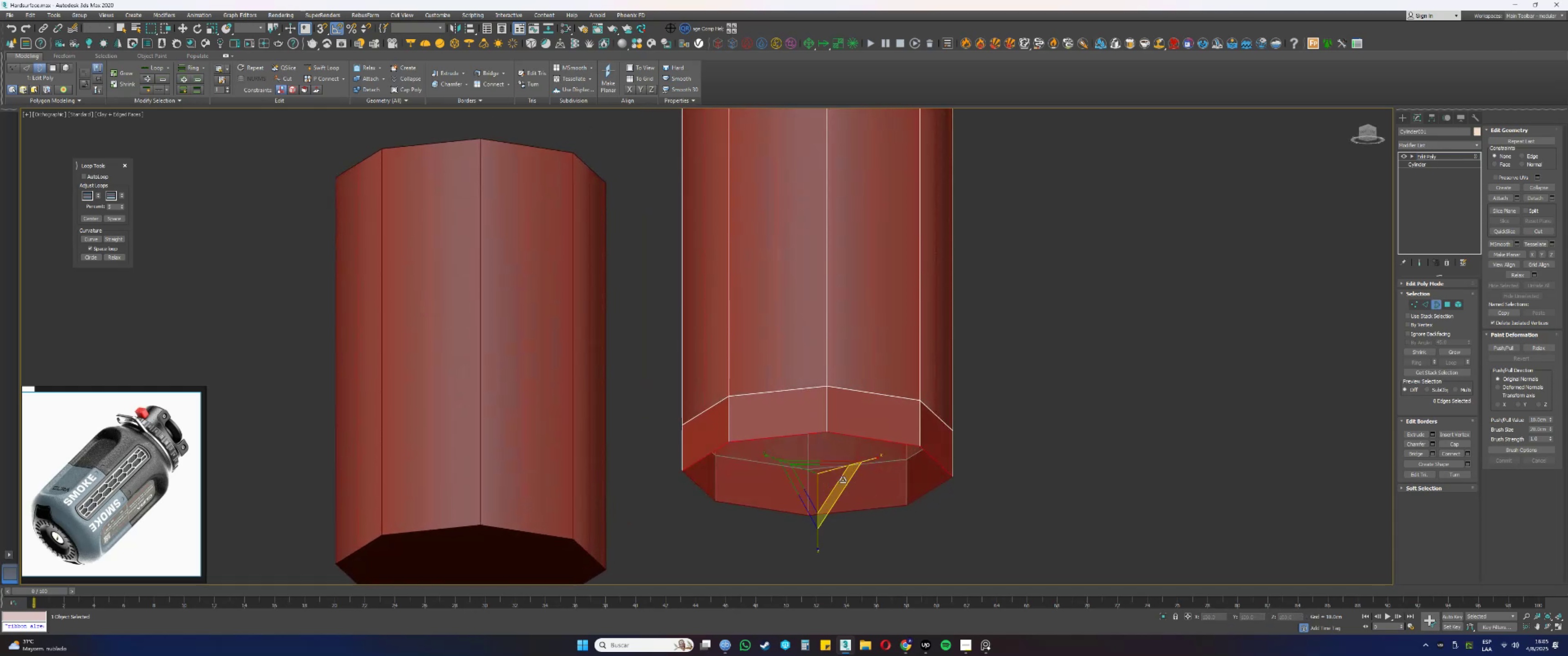 
key(Shift+ShiftLeft)
 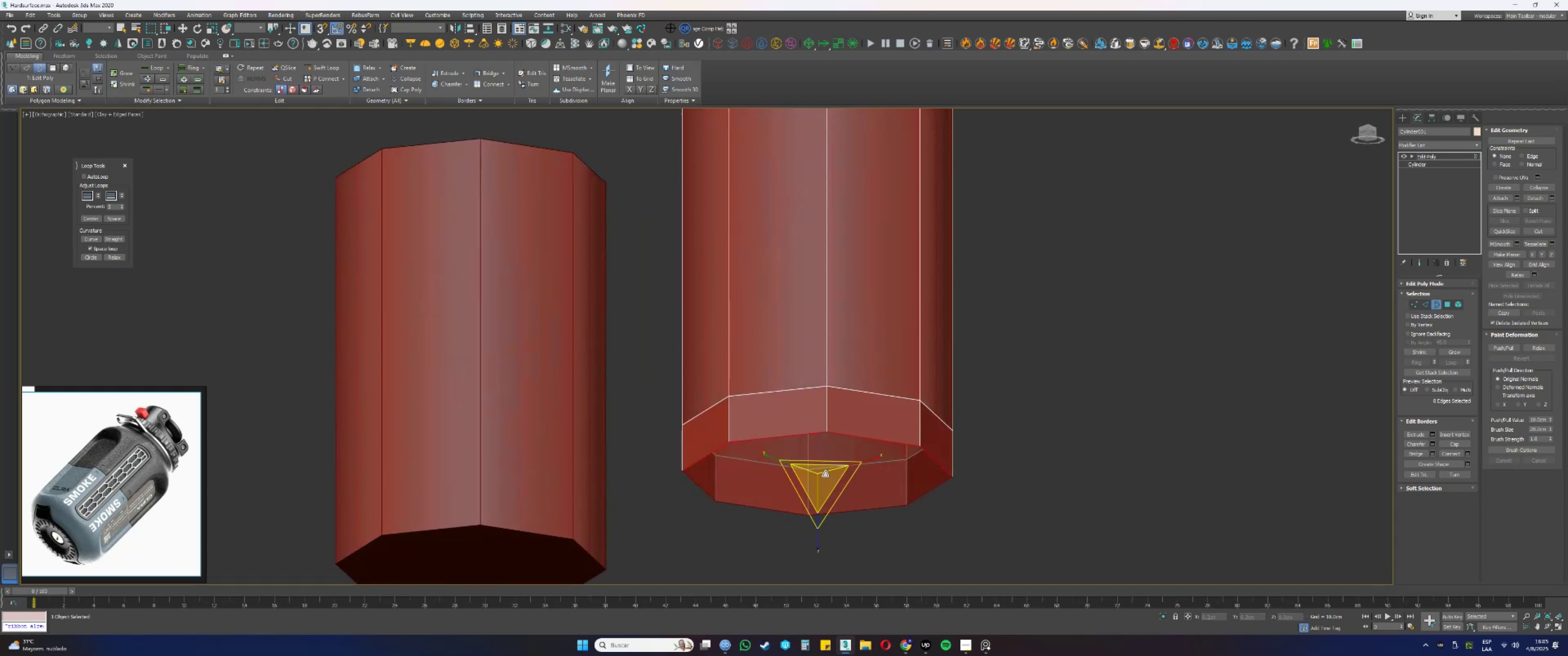 
left_click_drag(start_coordinate=[824, 474], to_coordinate=[823, 479])
 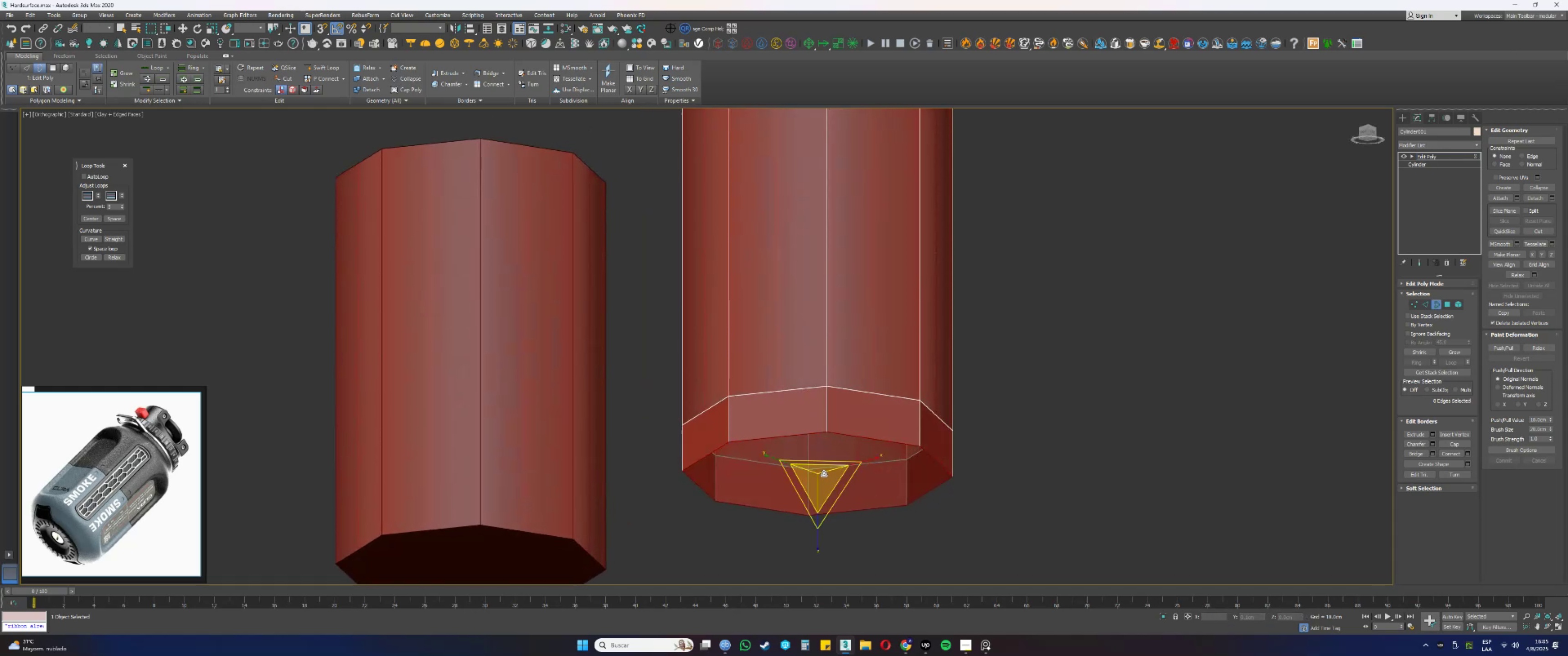 
left_click_drag(start_coordinate=[823, 484], to_coordinate=[827, 519])
 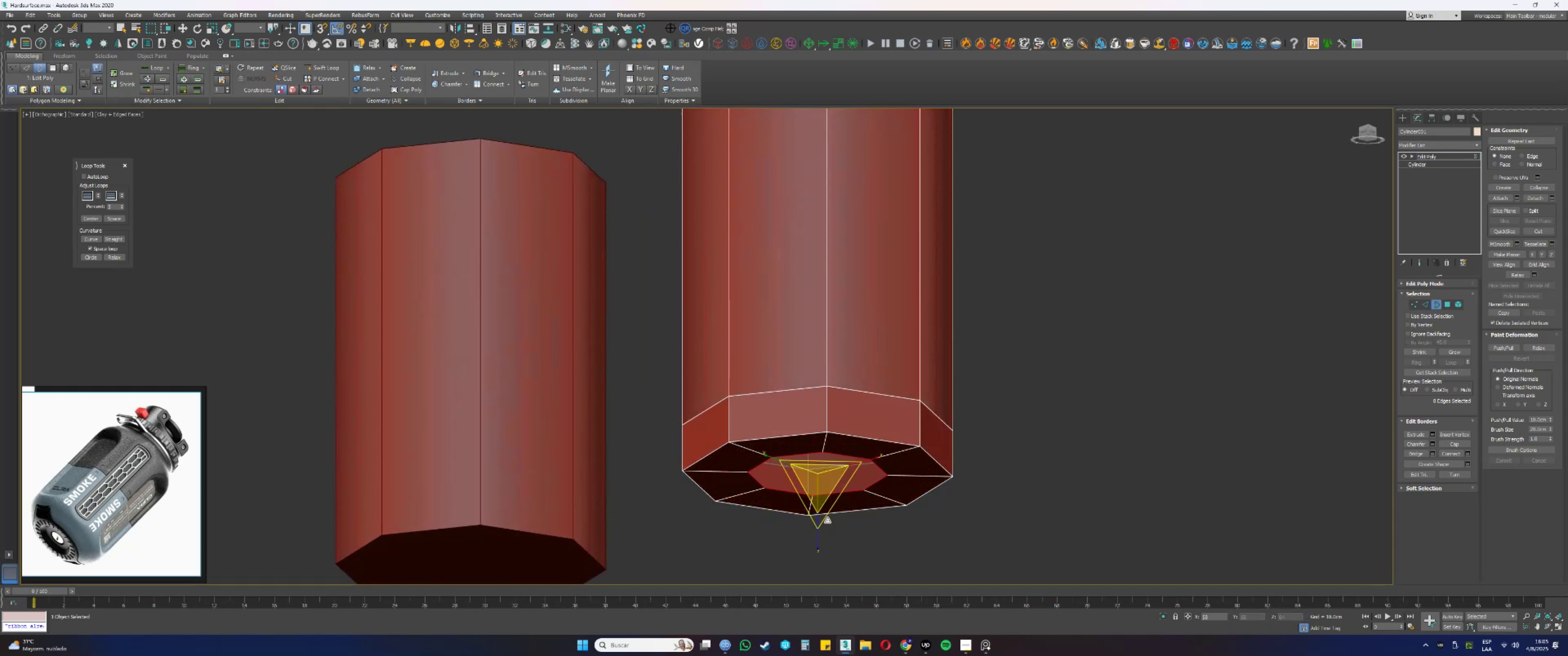 
left_click_drag(start_coordinate=[827, 526], to_coordinate=[827, 533])
 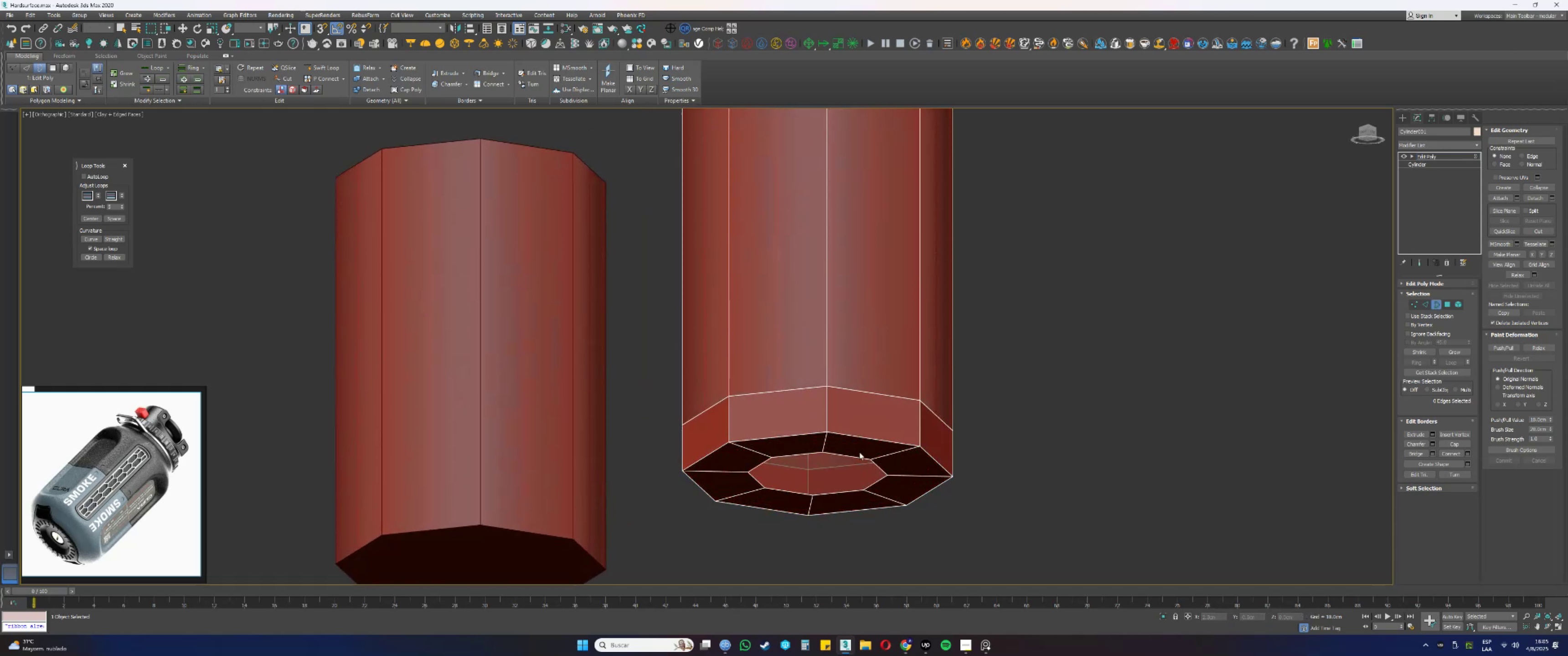 
key(2)
 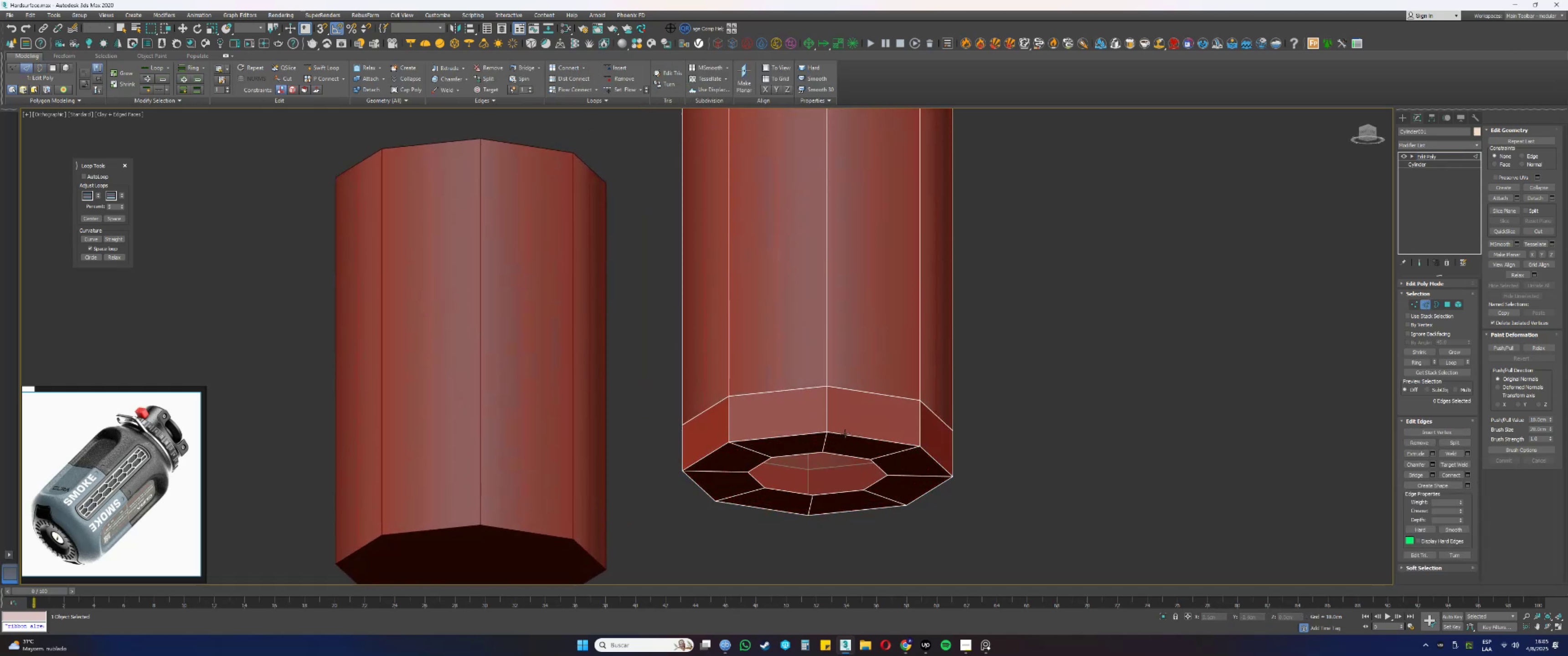 
double_click([845, 434])
 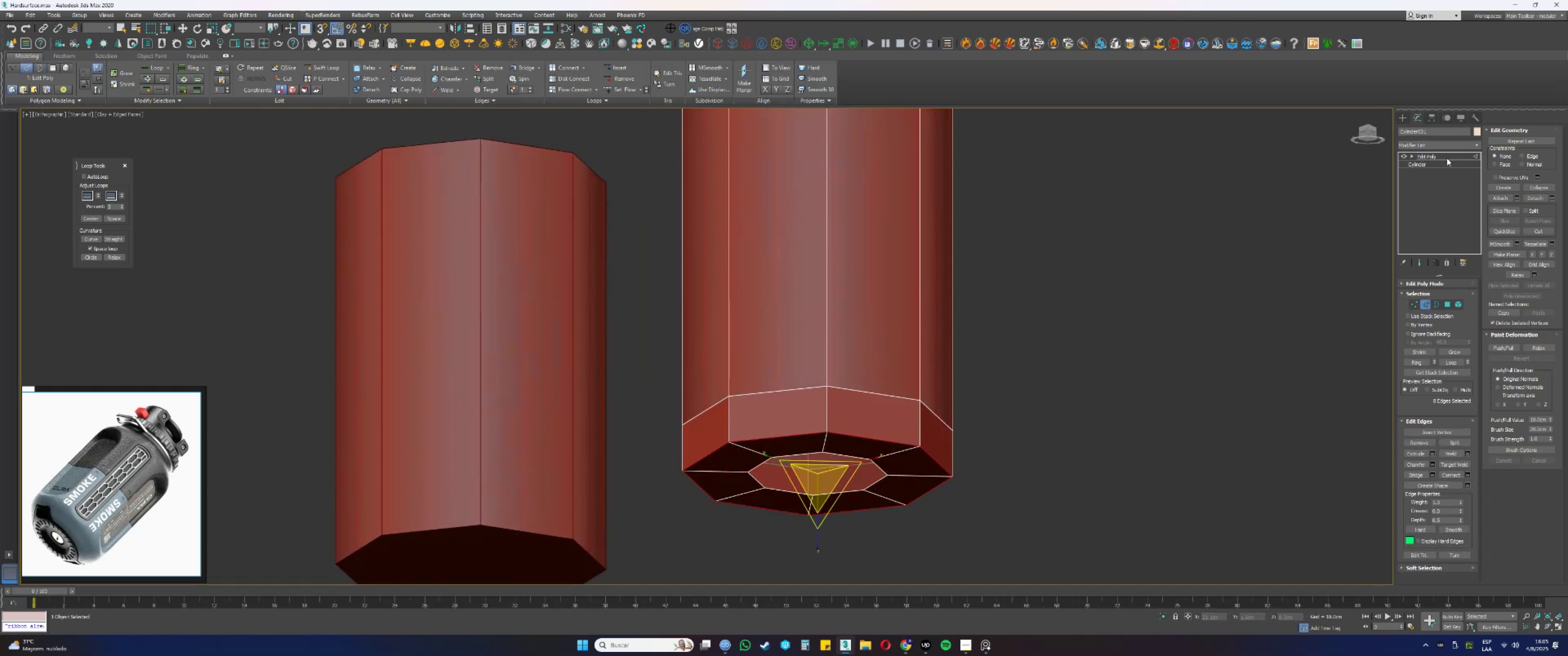 
left_click([1420, 147])
 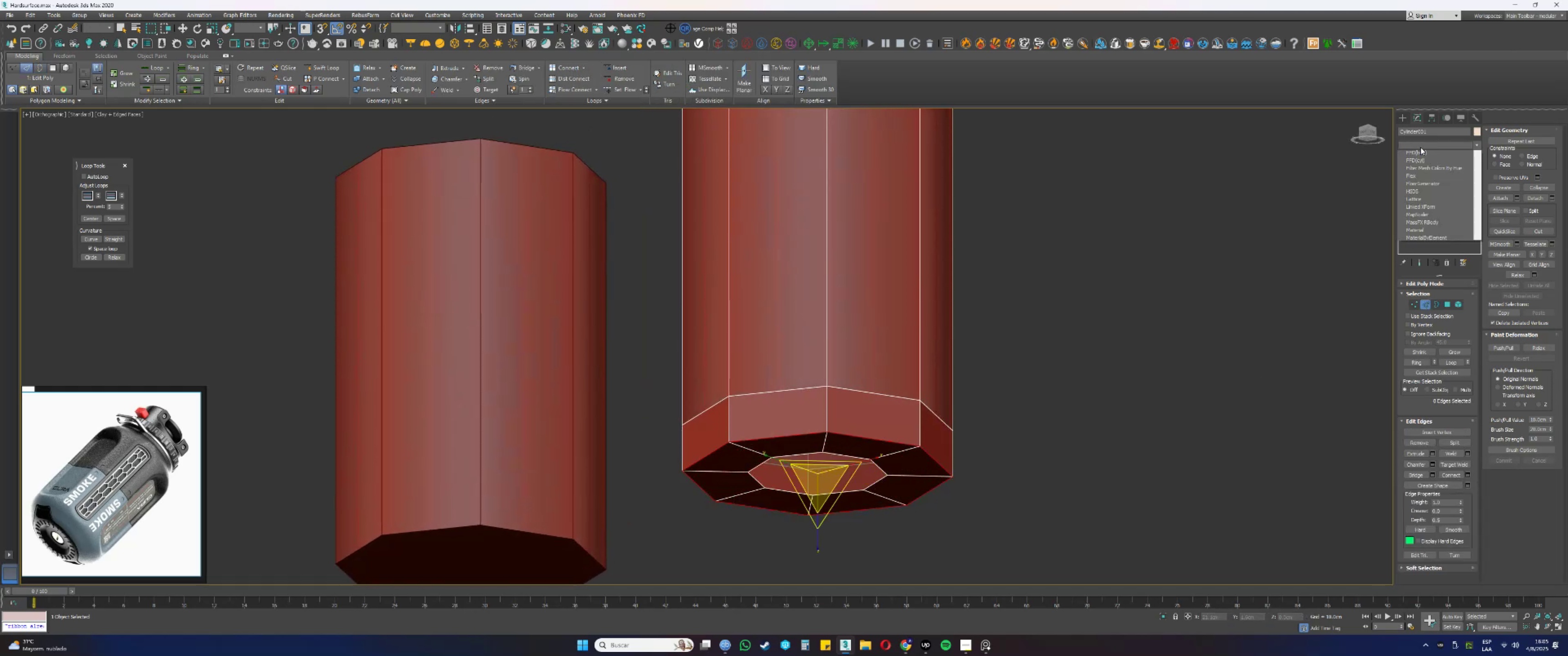 
key(Q)
 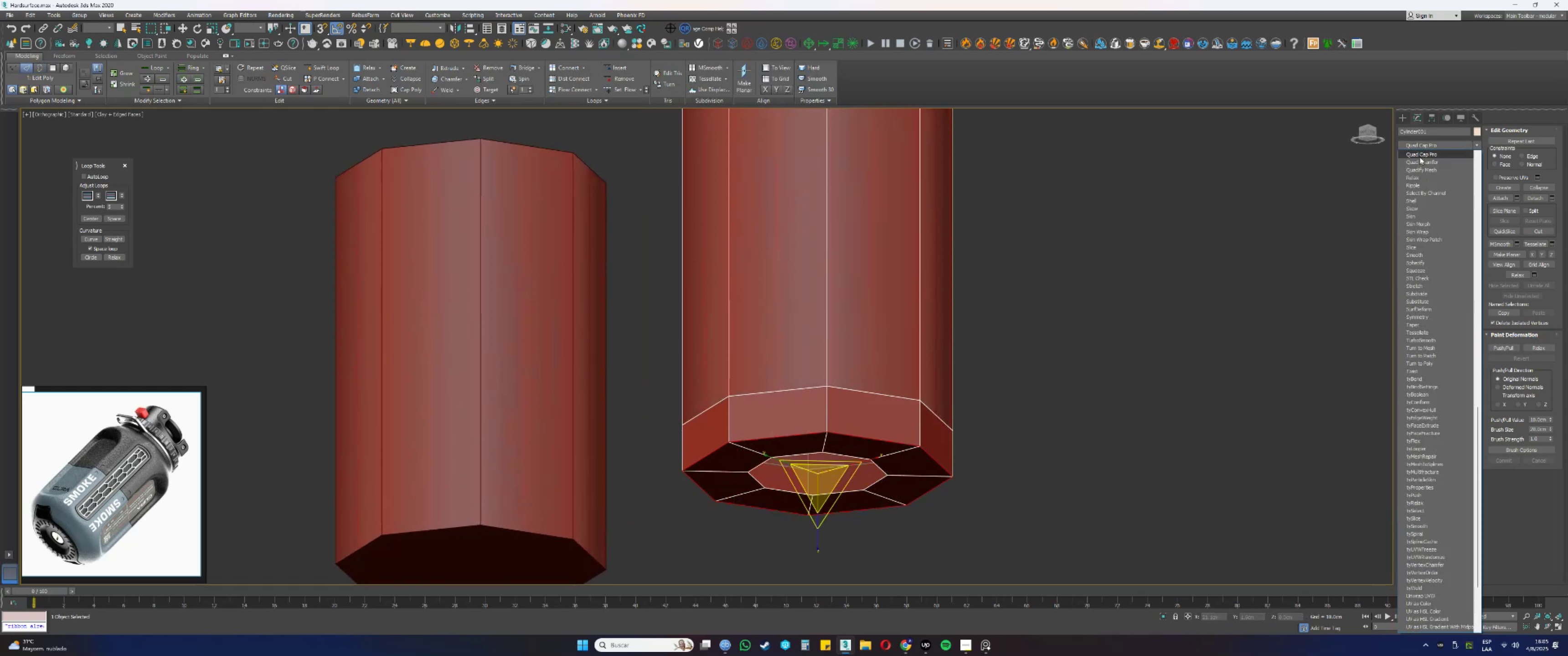 
left_click([1418, 160])
 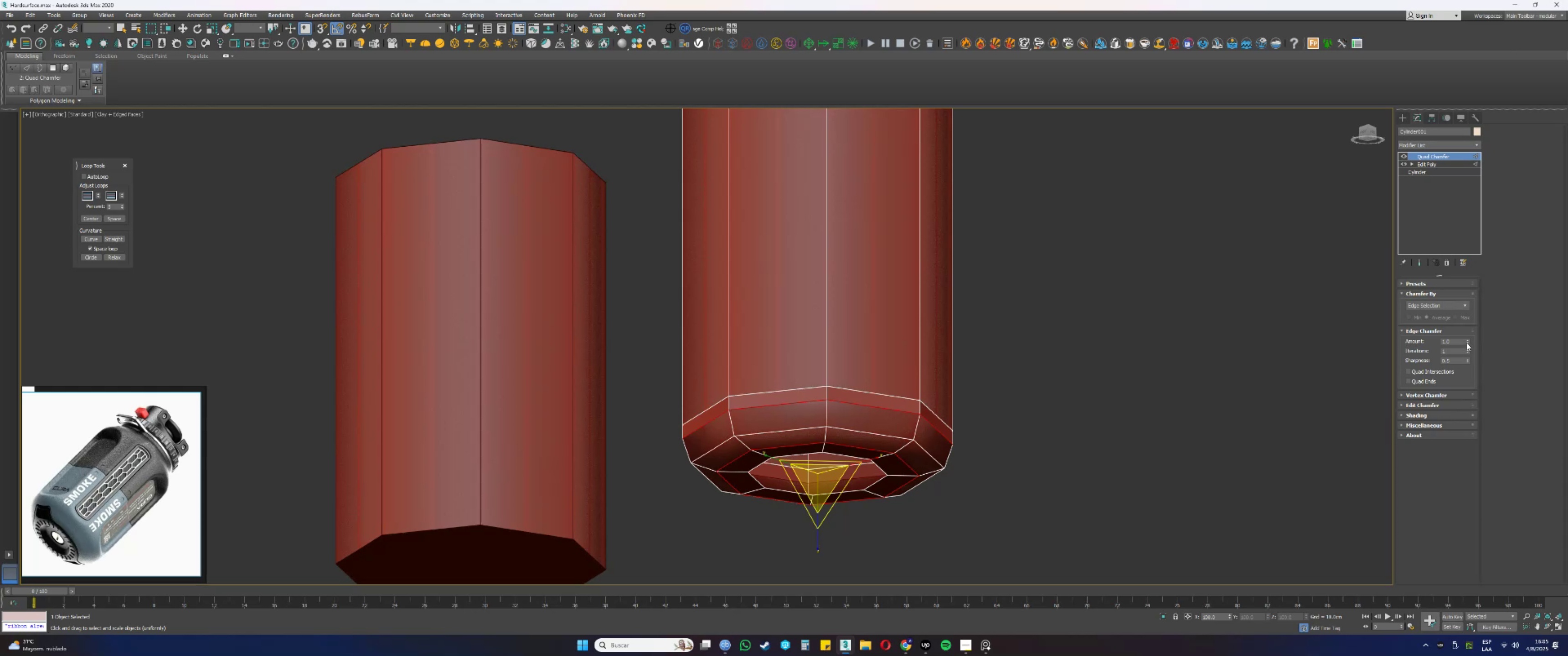 
left_click_drag(start_coordinate=[1467, 340], to_coordinate=[1460, 318])
 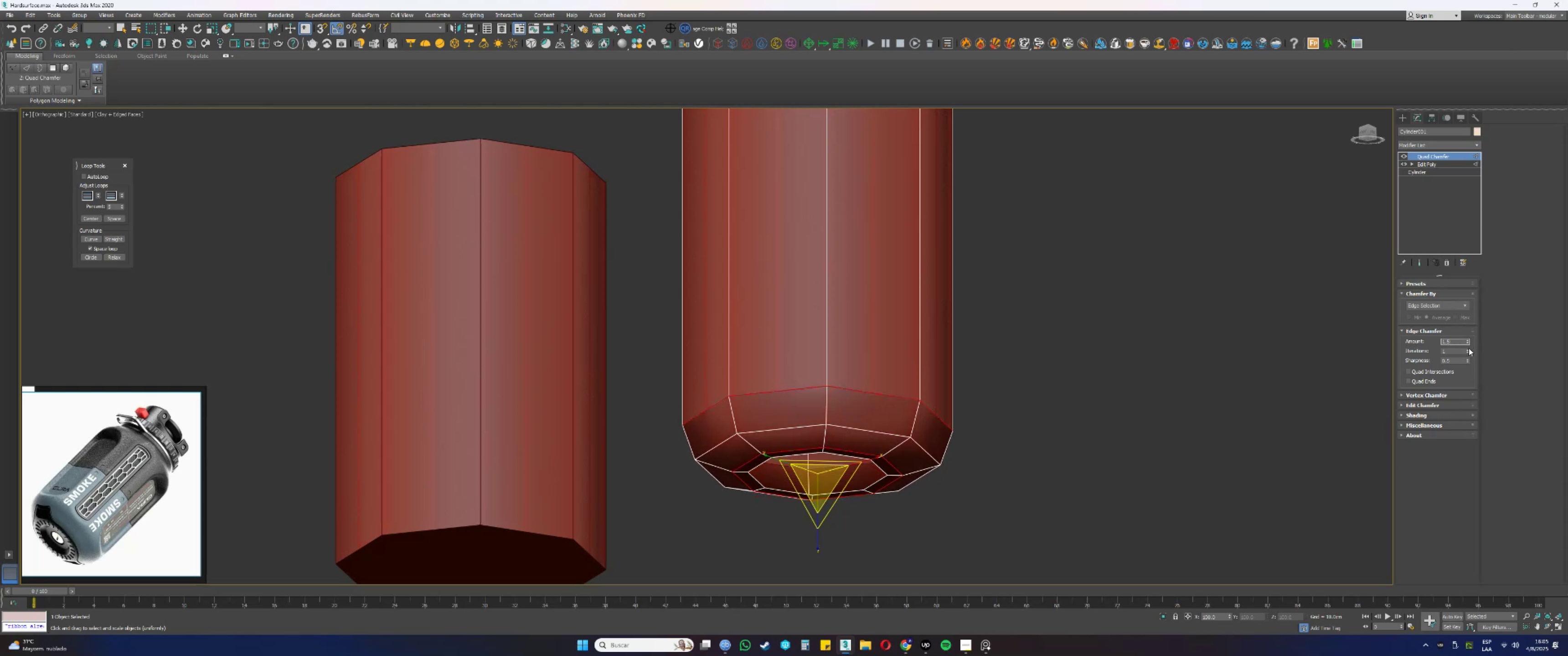 
double_click([1468, 349])
 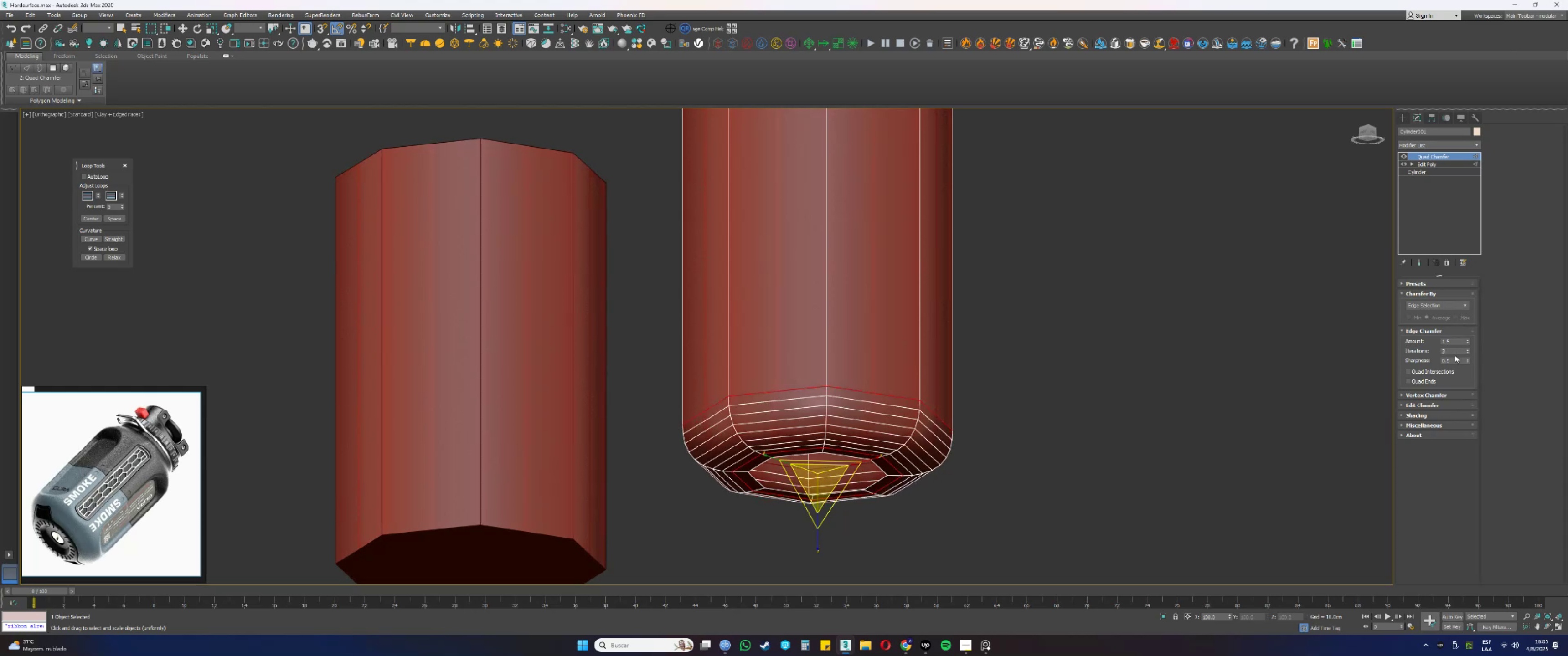 
key(Alt+AltLeft)
 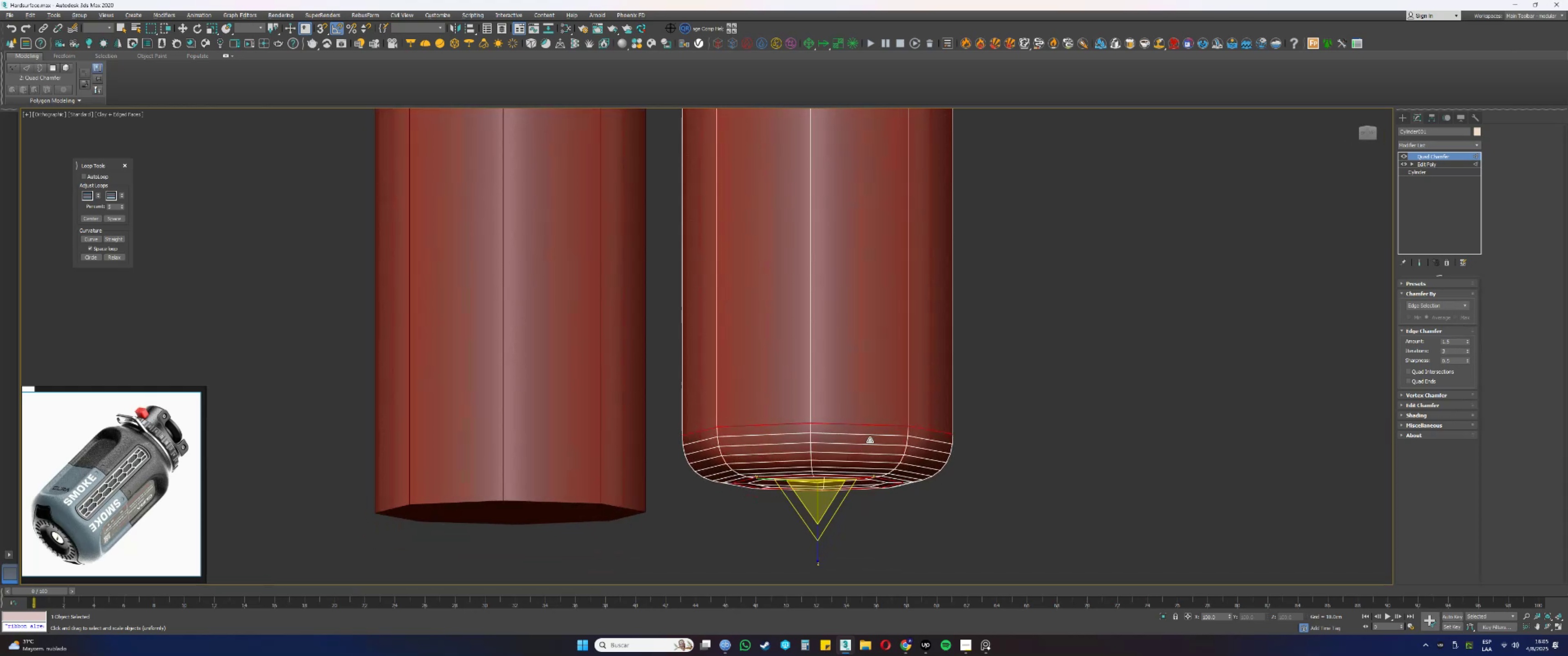 
key(F3)
 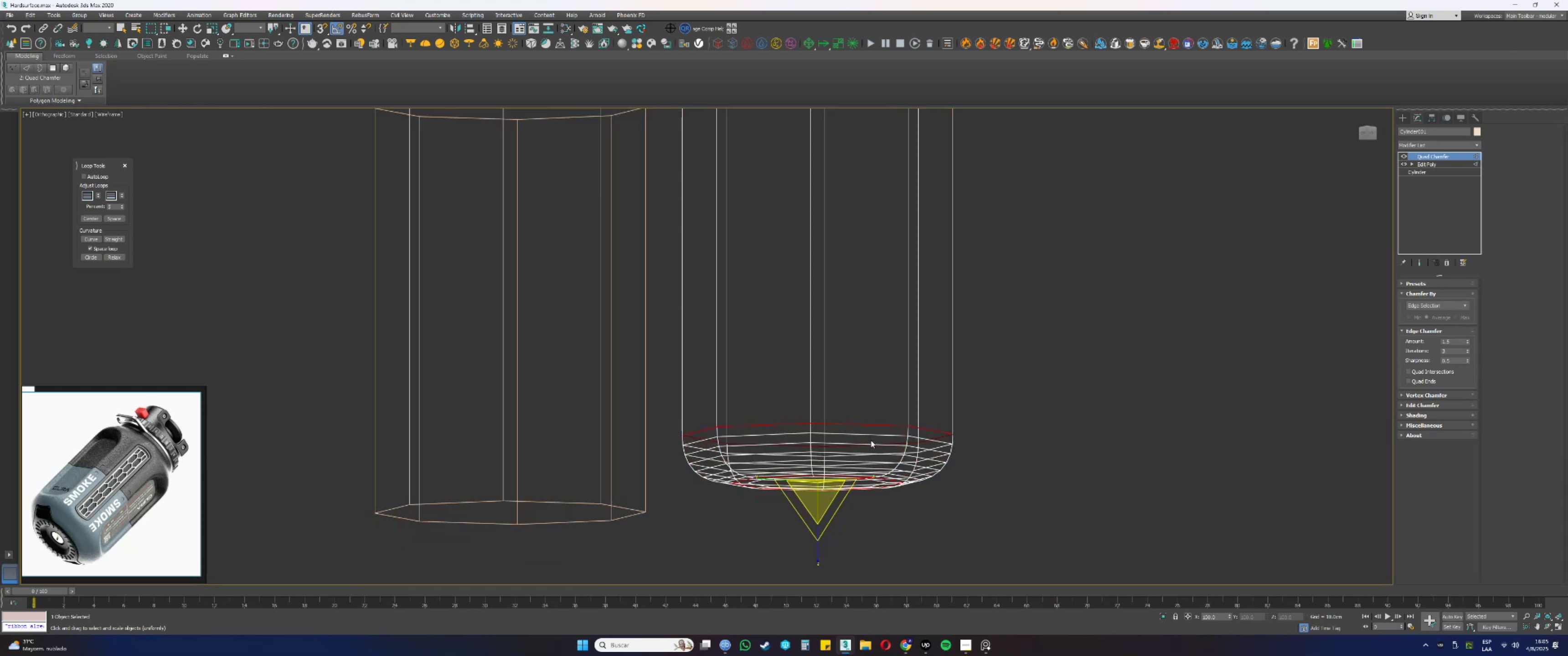 
key(F3)
 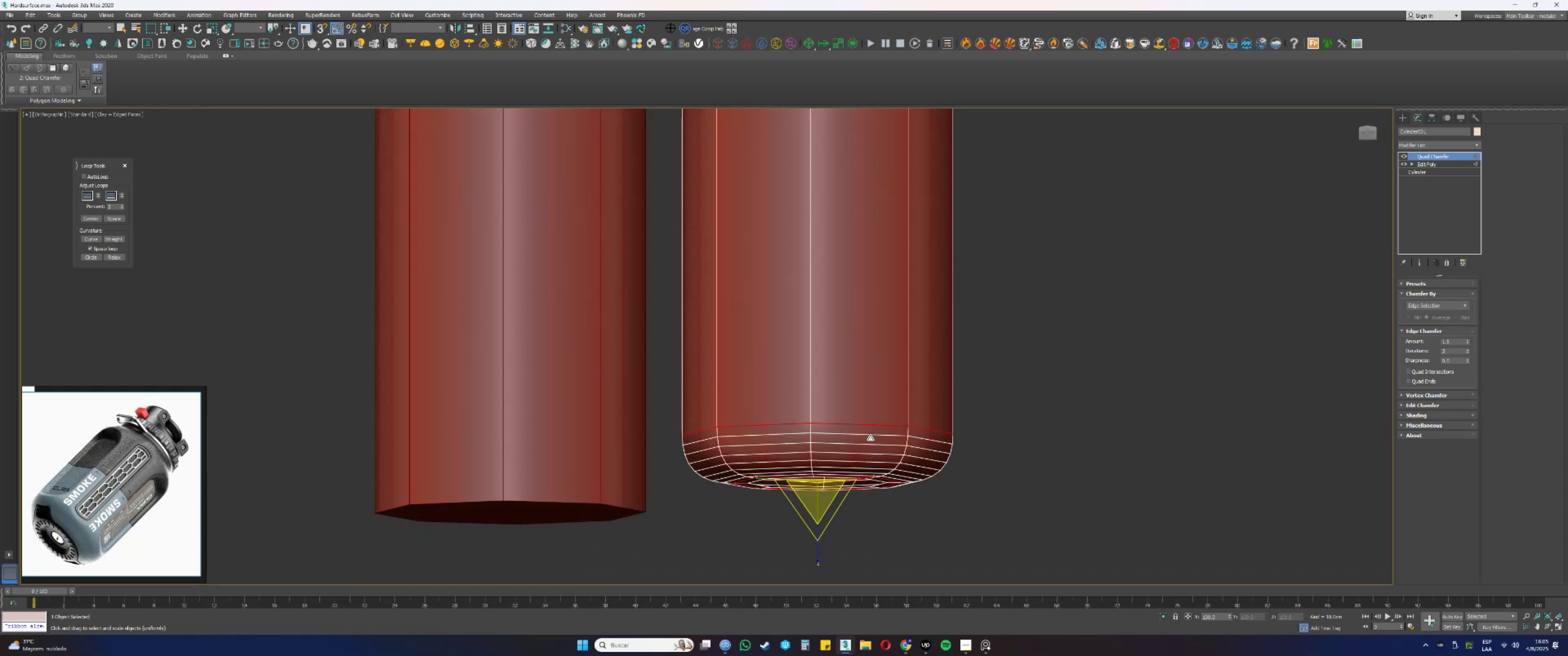 
key(F4)
 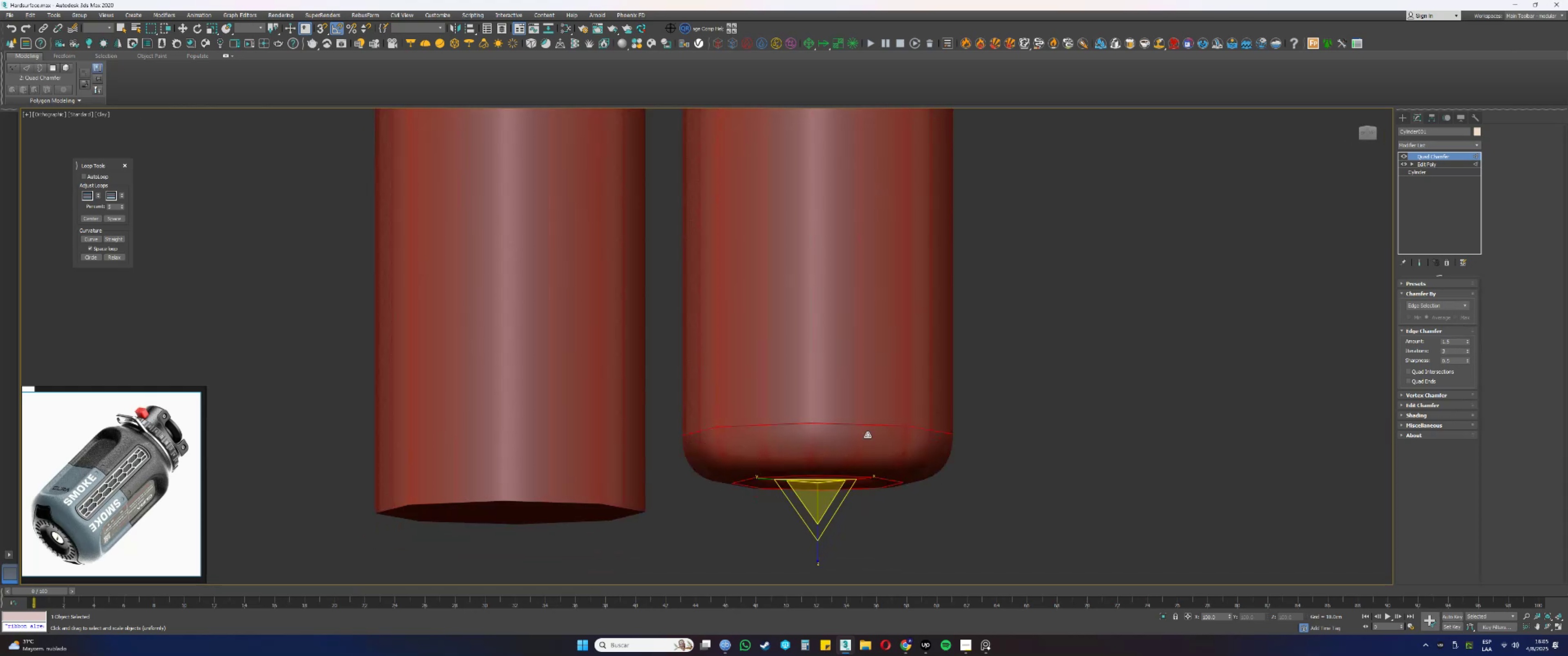 
scroll: coordinate [867, 435], scroll_direction: down, amount: 1.0
 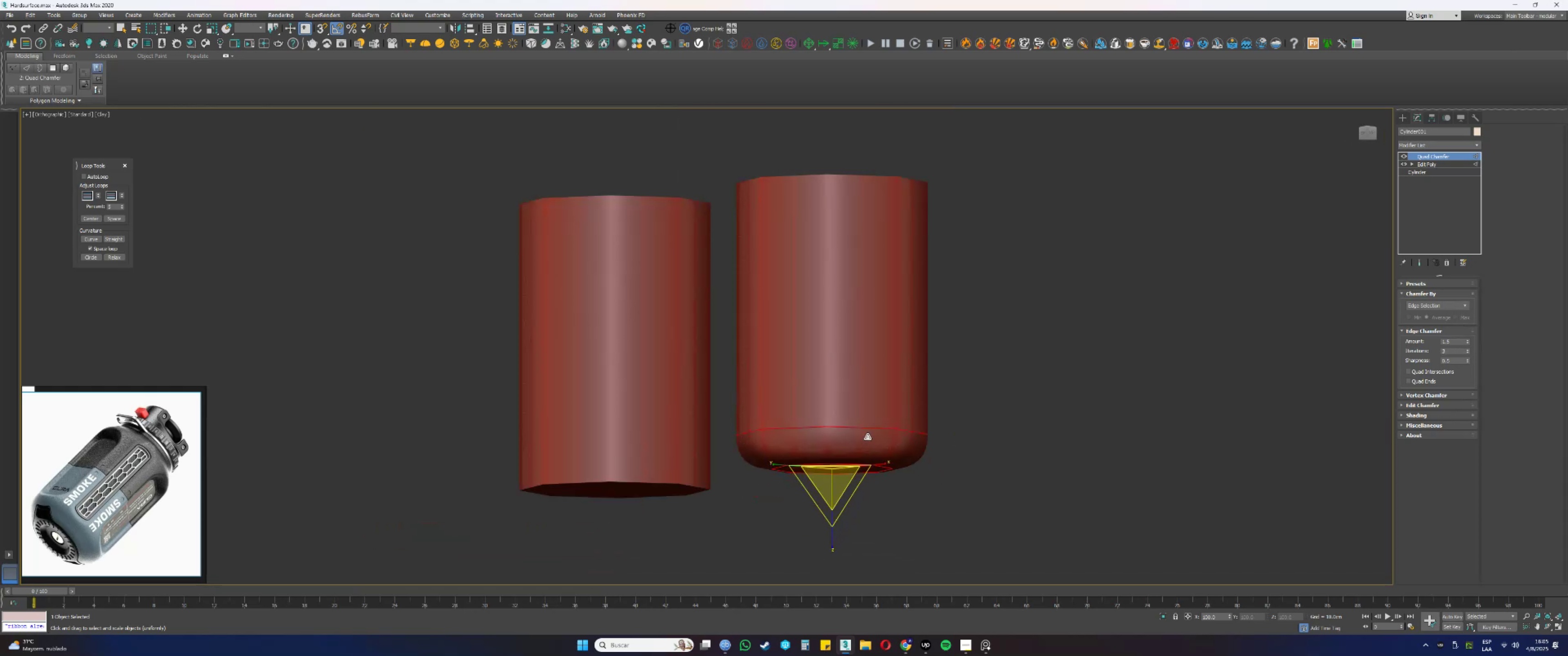 
hold_key(key=AltLeft, duration=1.52)
 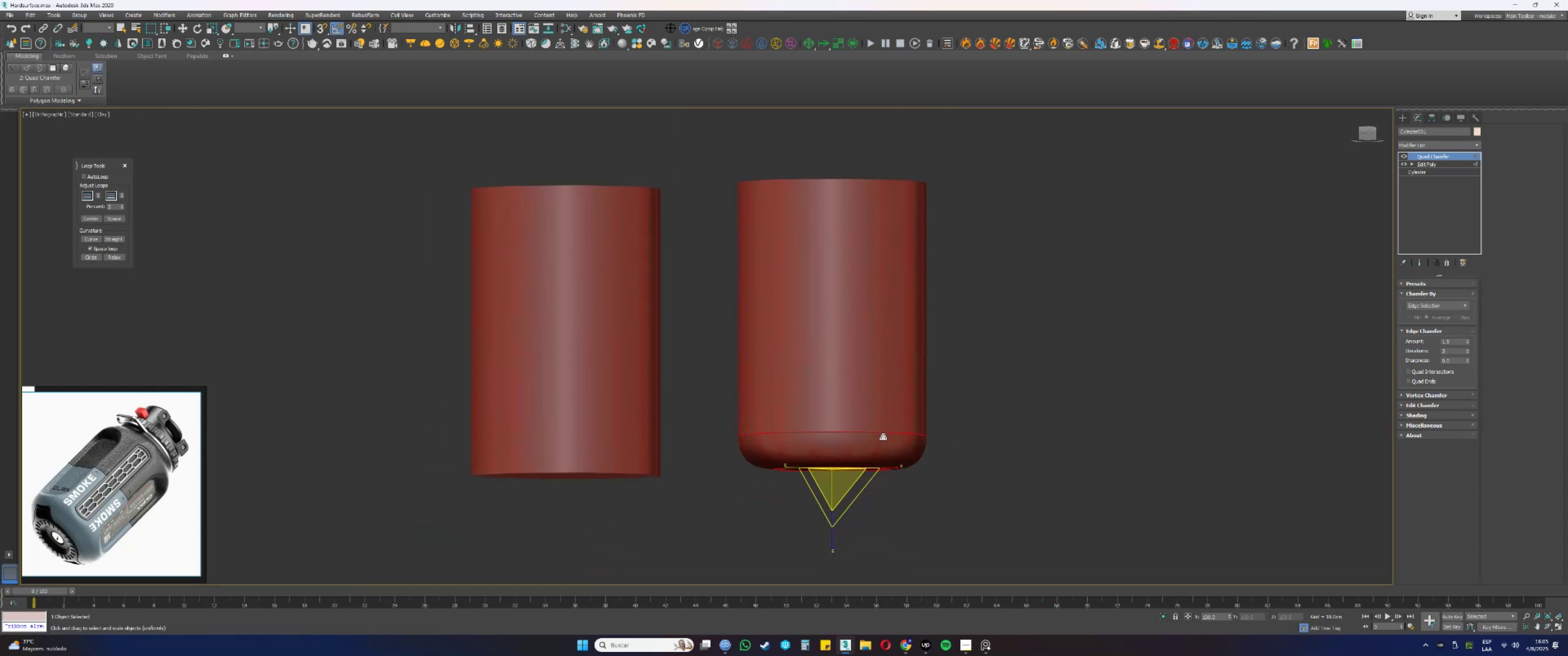 
hold_key(key=AltLeft, duration=0.38)
 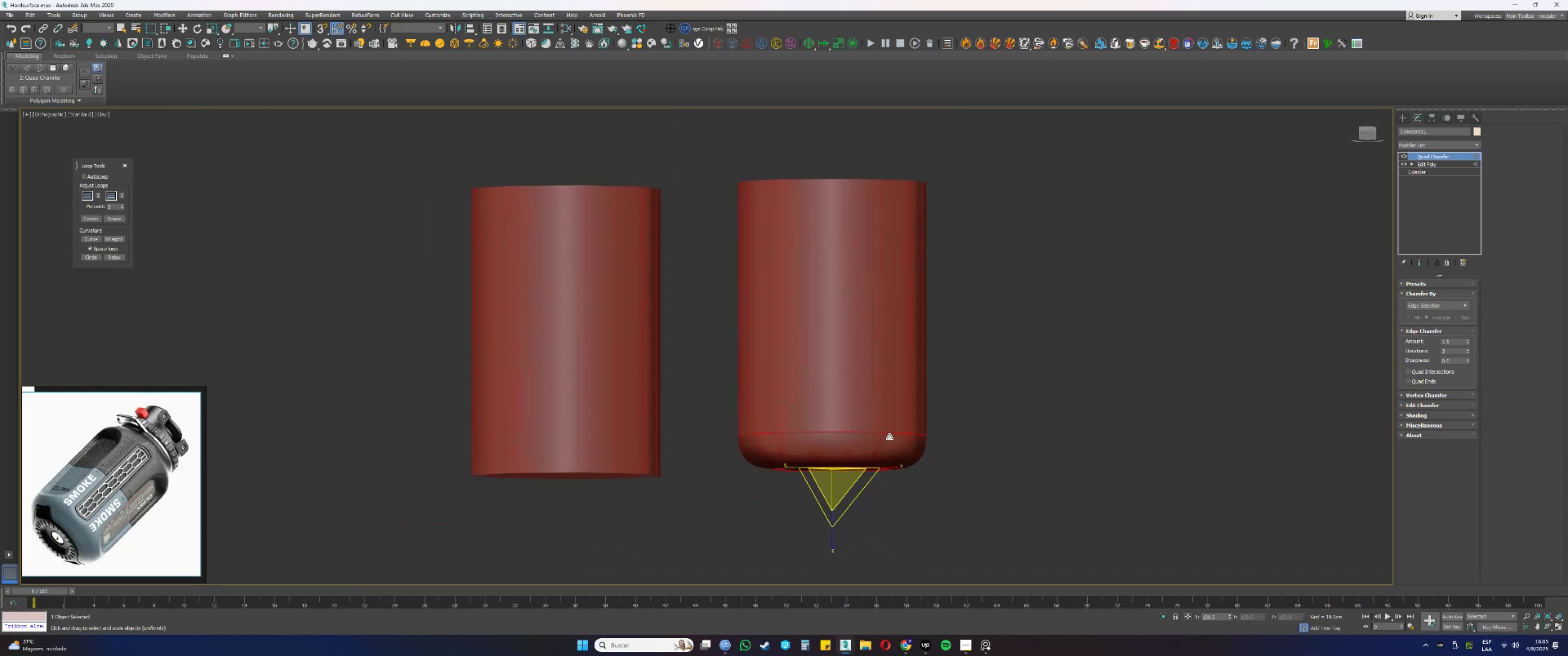 
scroll: coordinate [889, 437], scroll_direction: up, amount: 1.0
 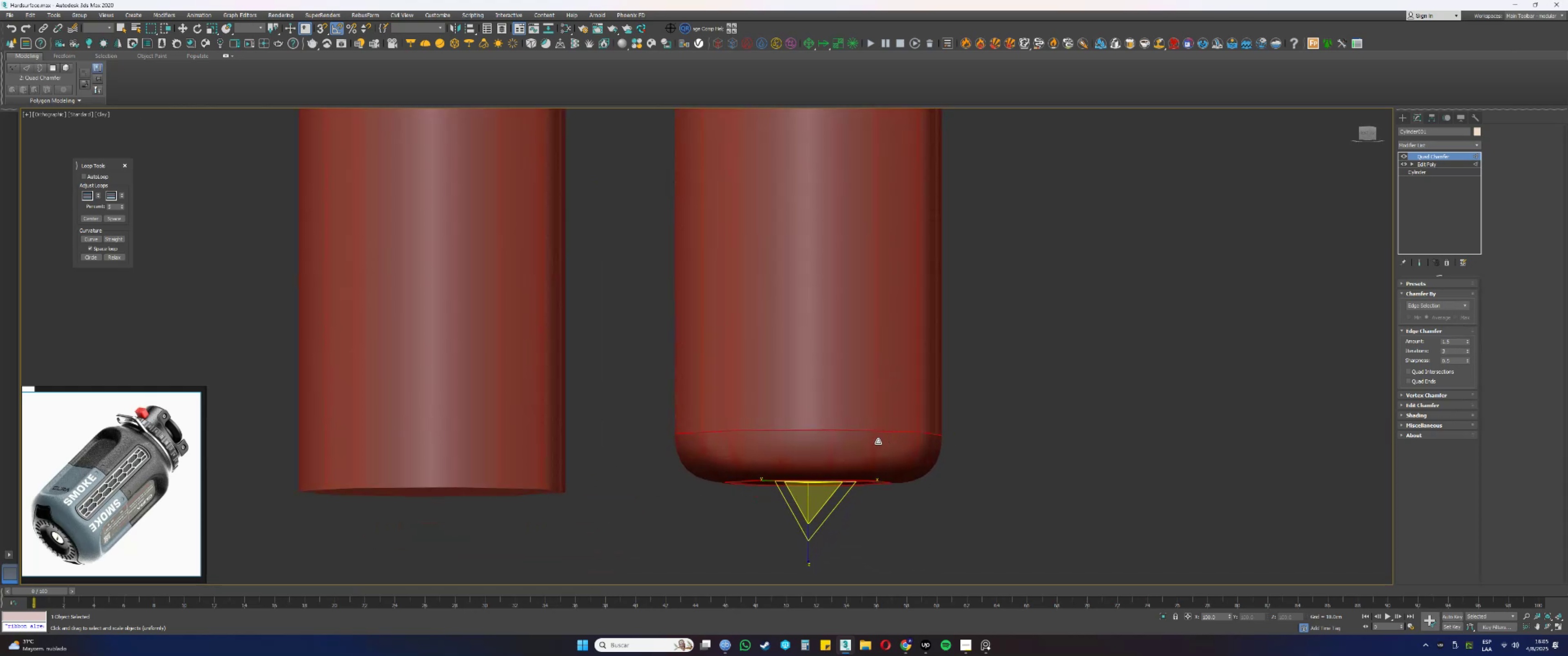 
key(F4)
 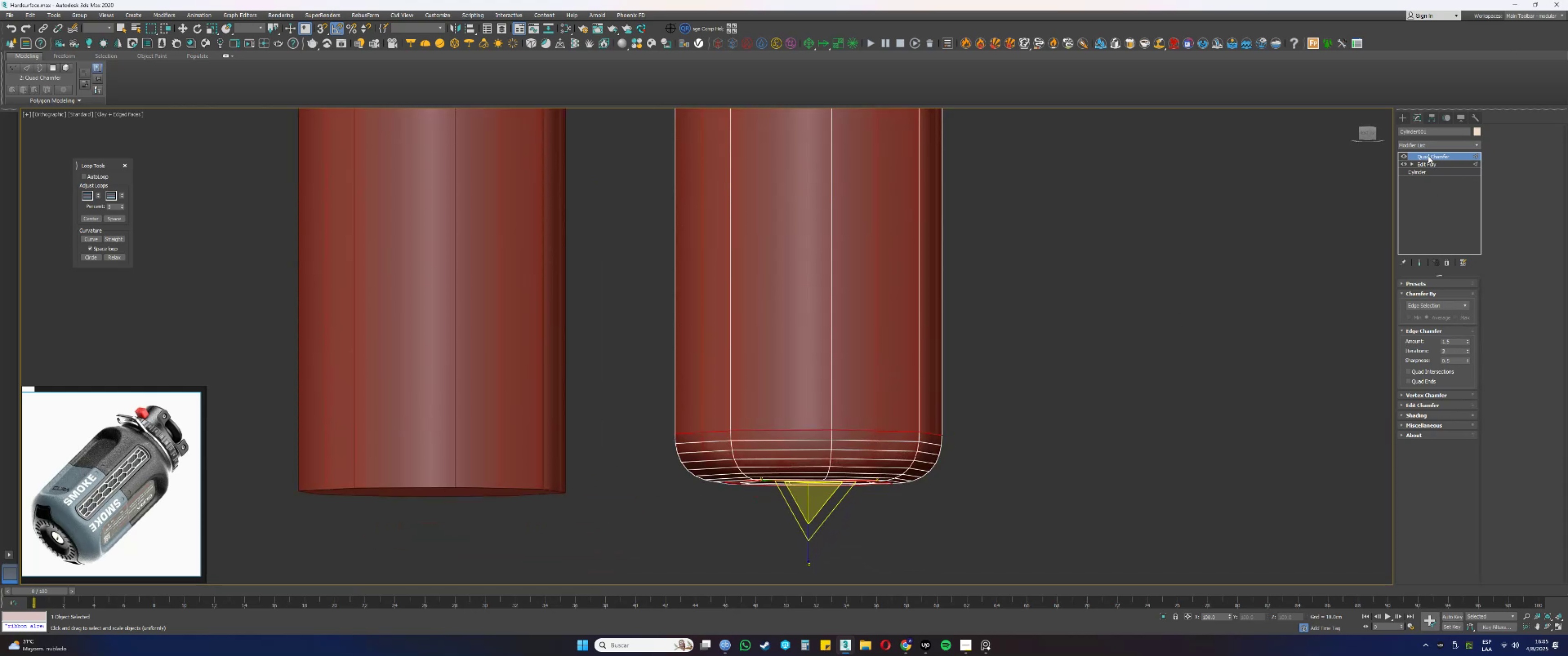 
key(E)
 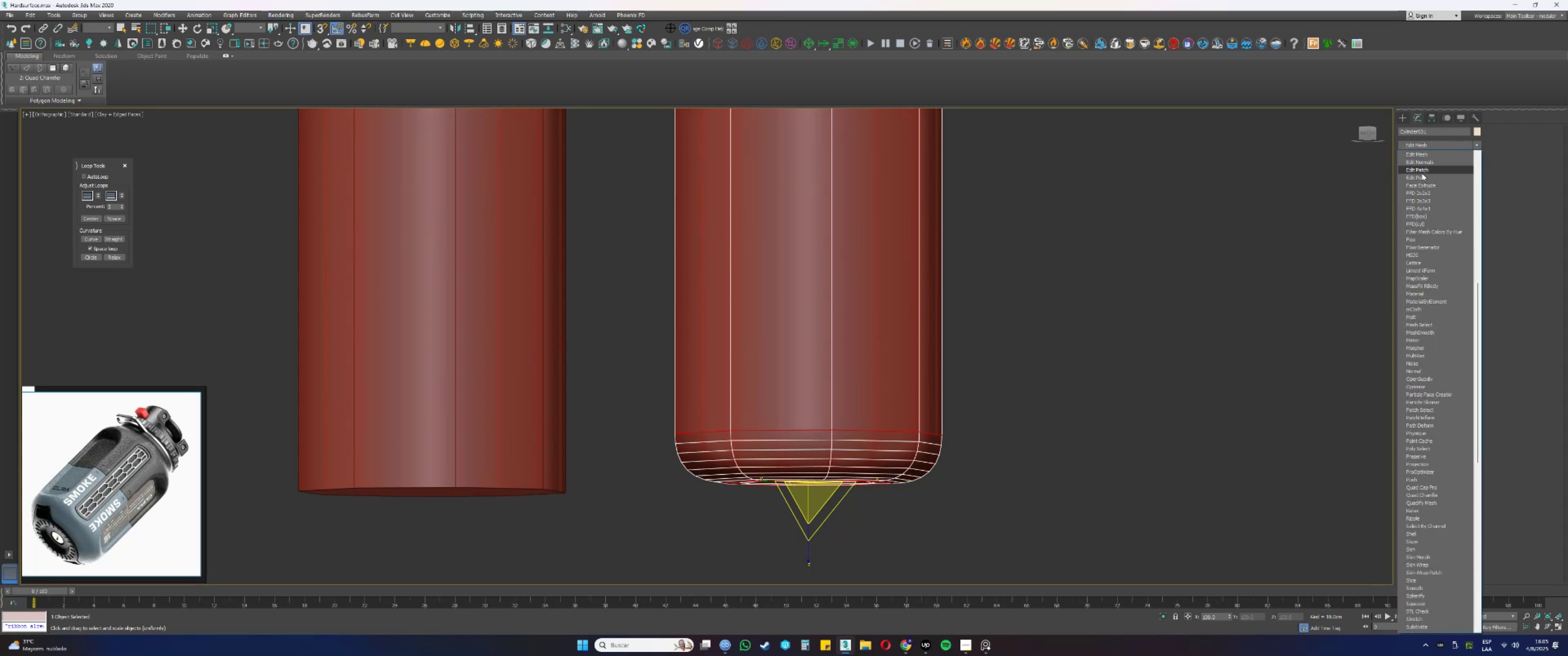 
left_click([1419, 176])
 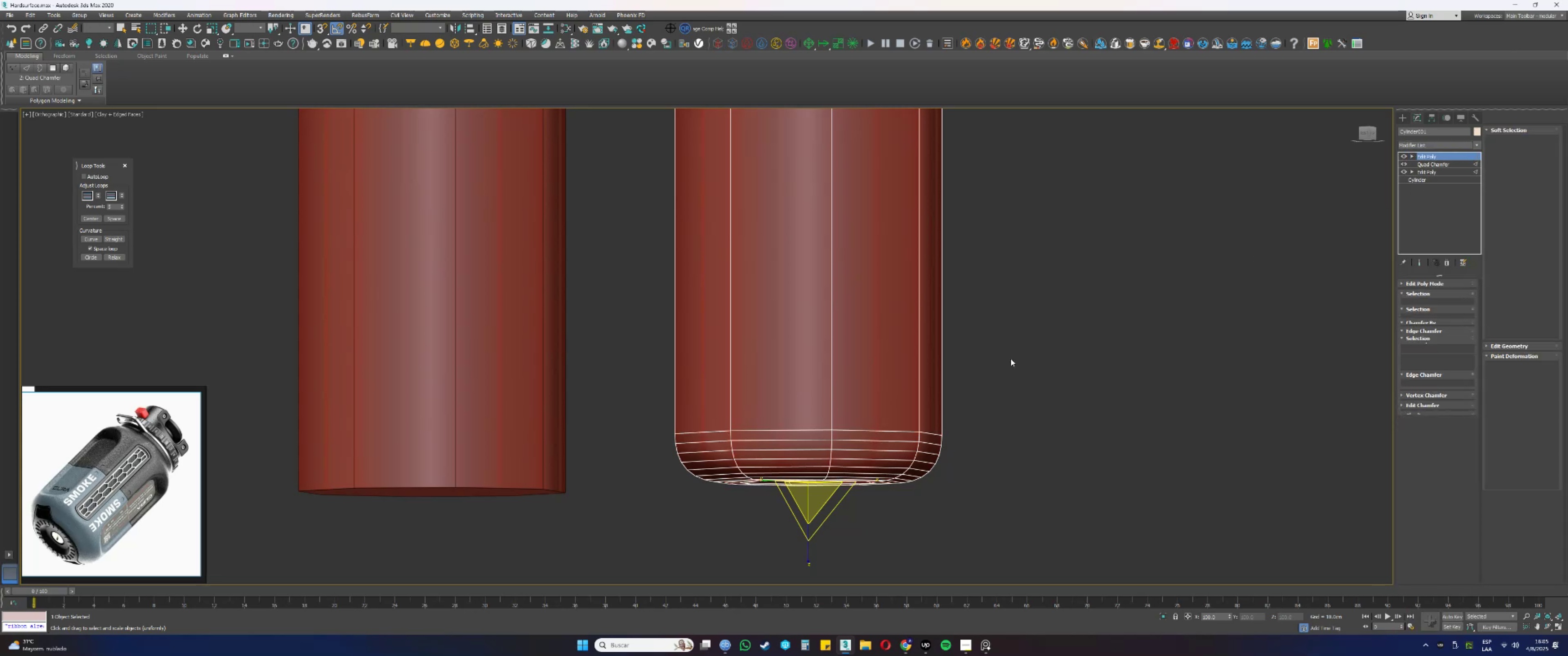 
scroll: coordinate [908, 426], scroll_direction: down, amount: 2.0
 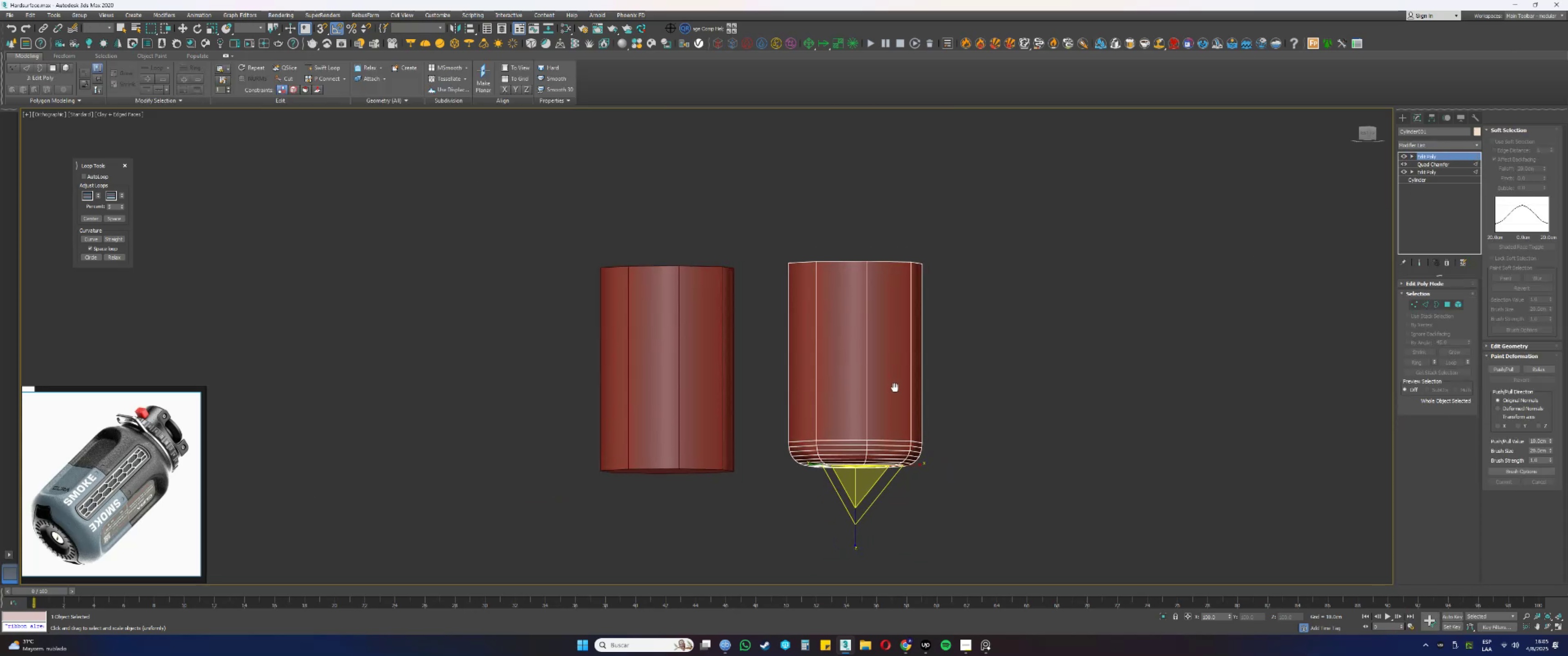 
key(Q)
 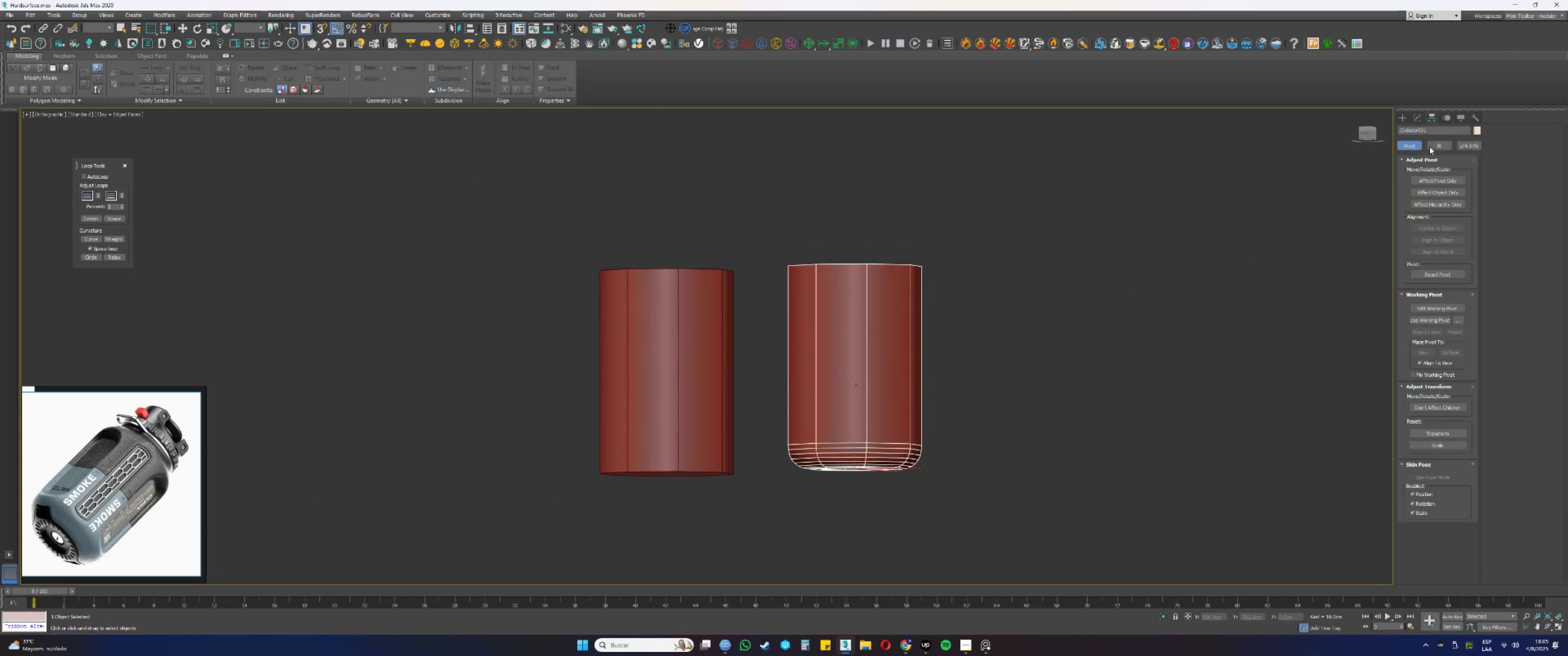 
left_click([1433, 184])
 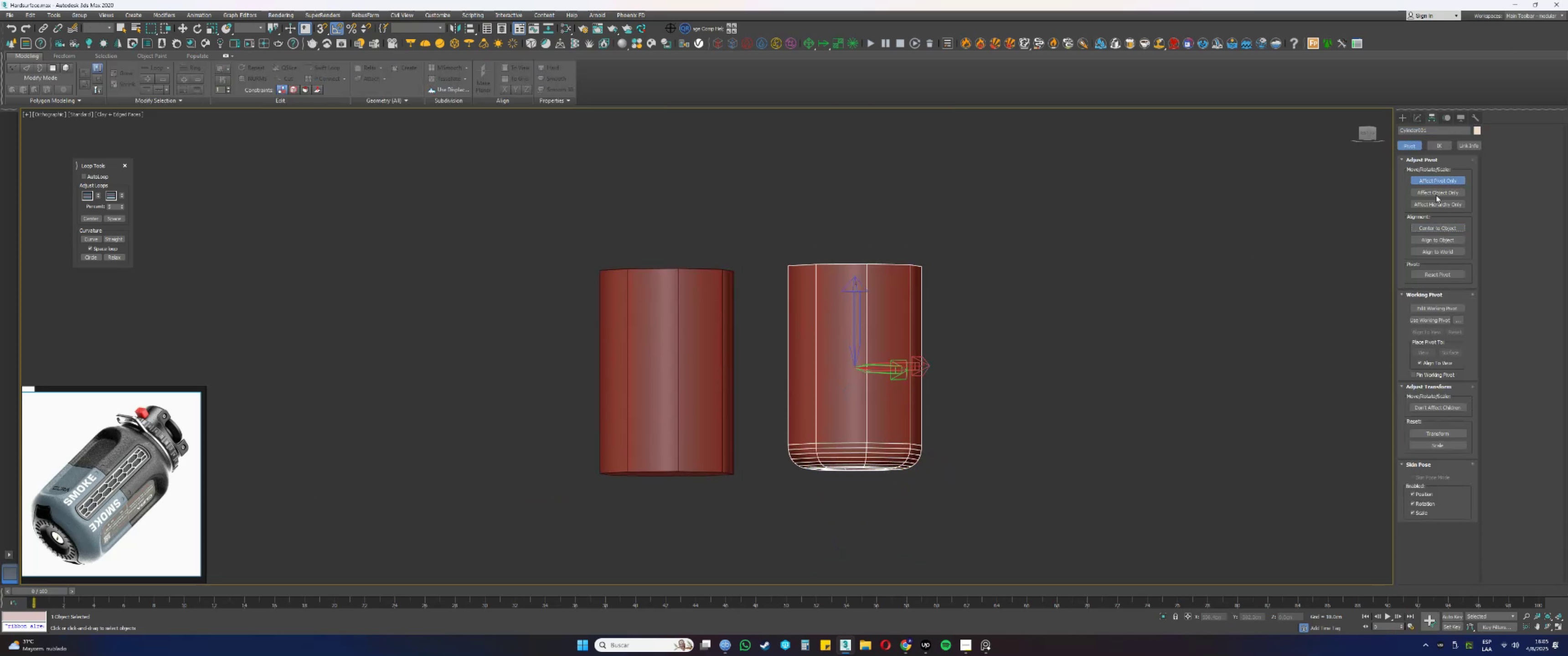 
double_click([1434, 179])
 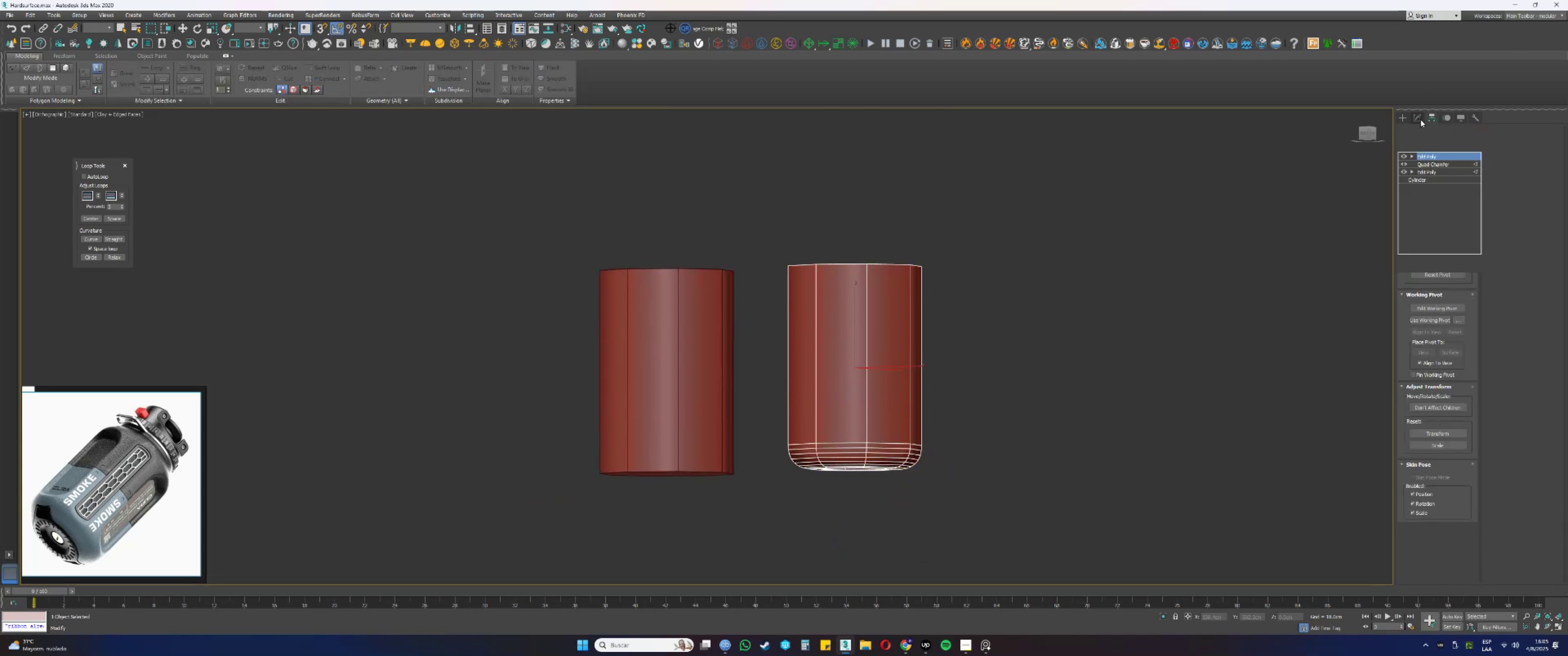 
left_click([1429, 144])
 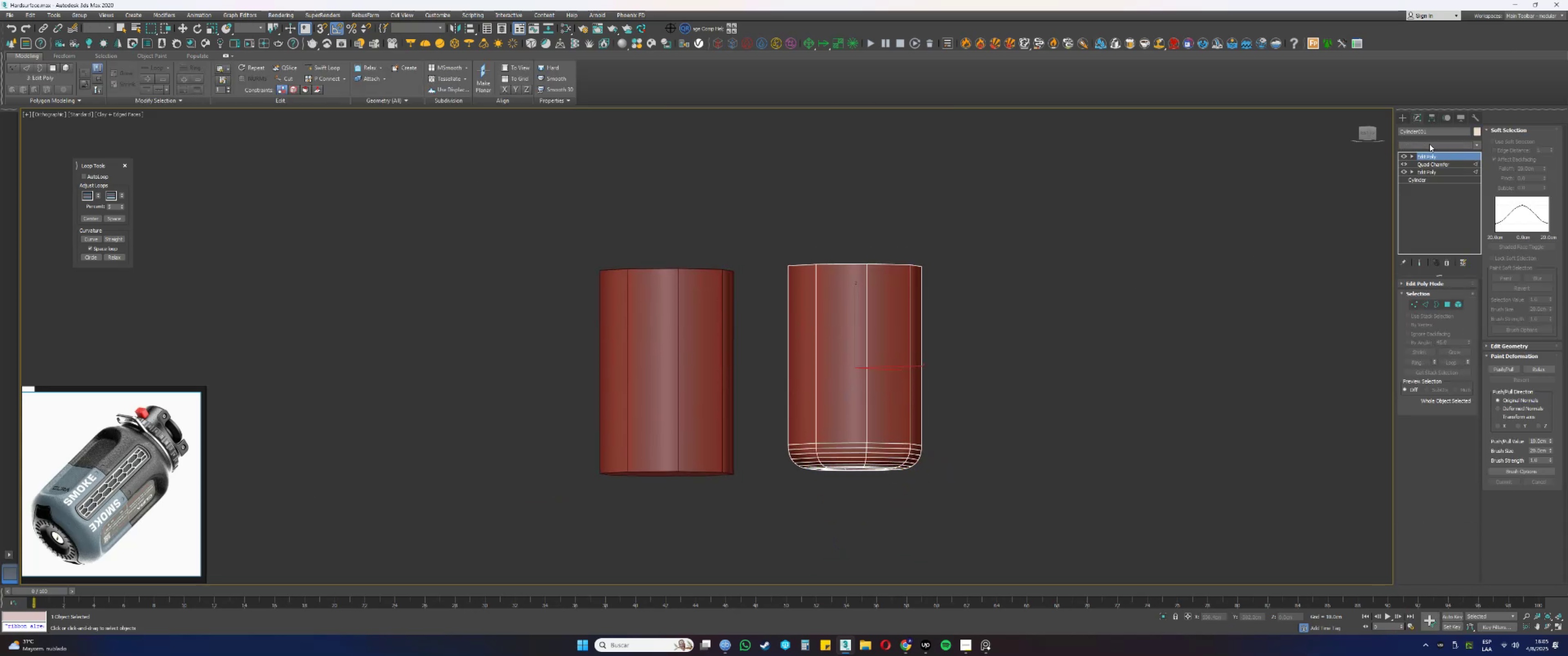 
type(ssss)
 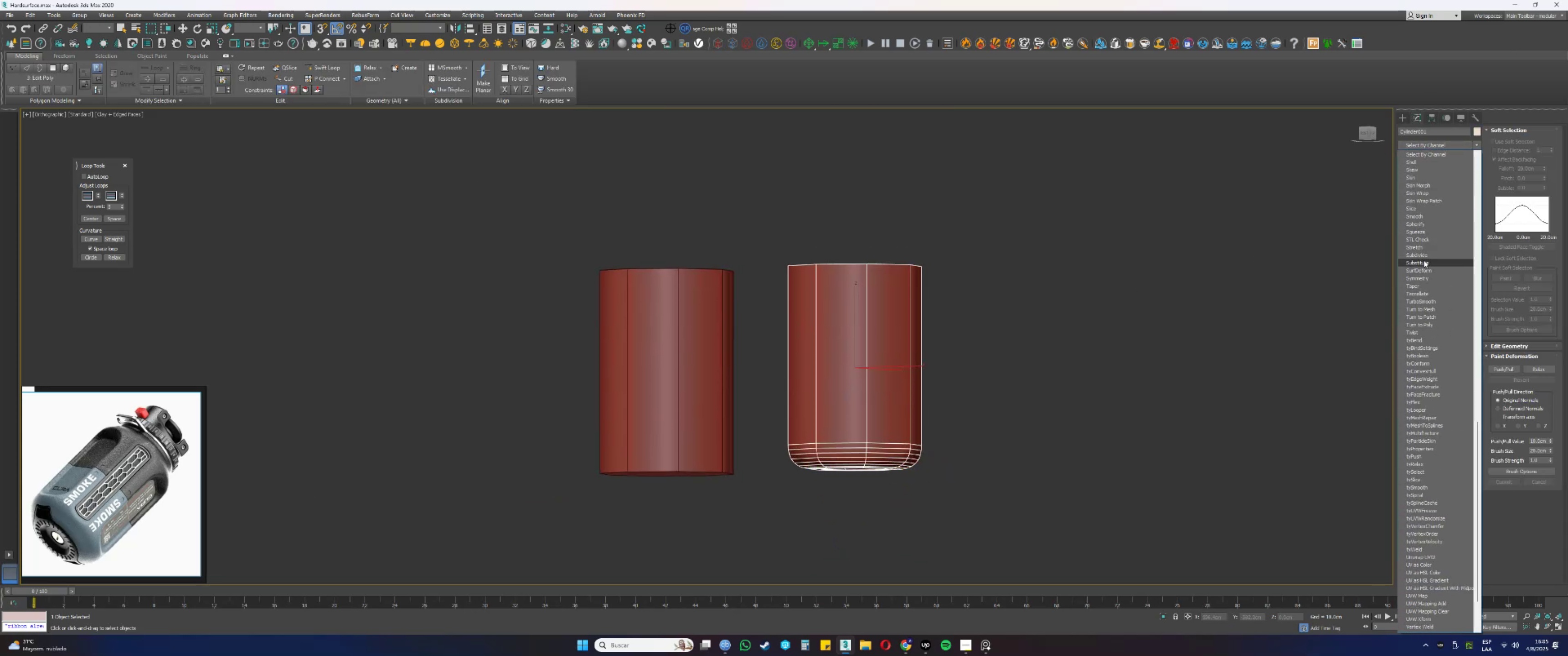 
left_click([1417, 276])
 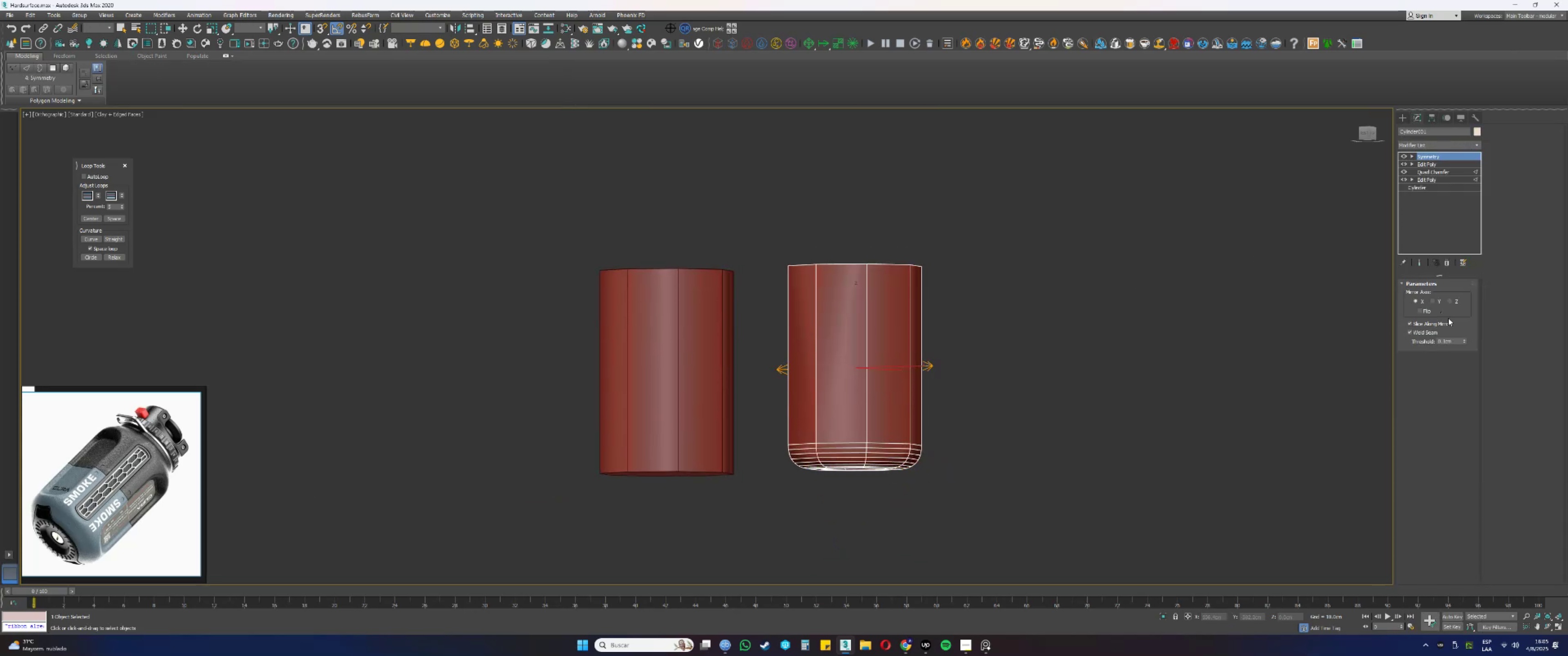 
key(F3)
 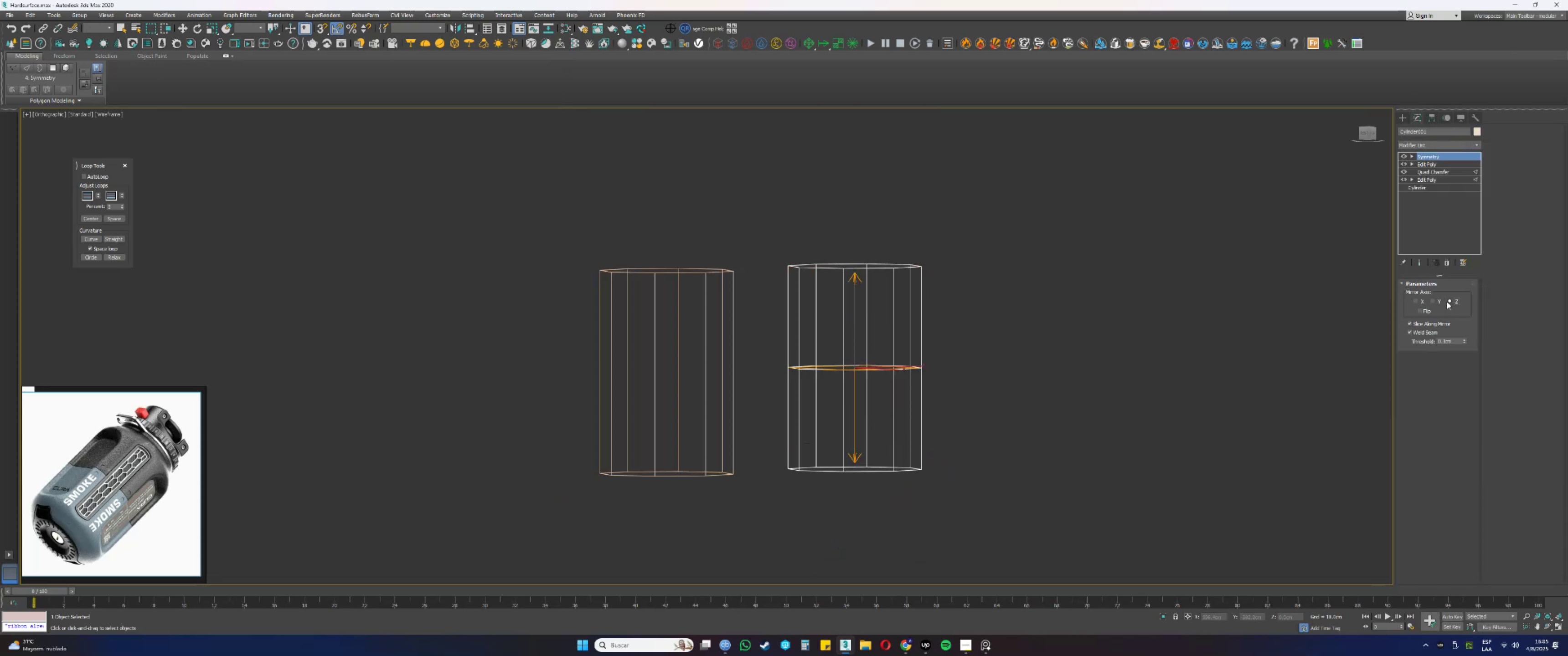 
key(F3)
 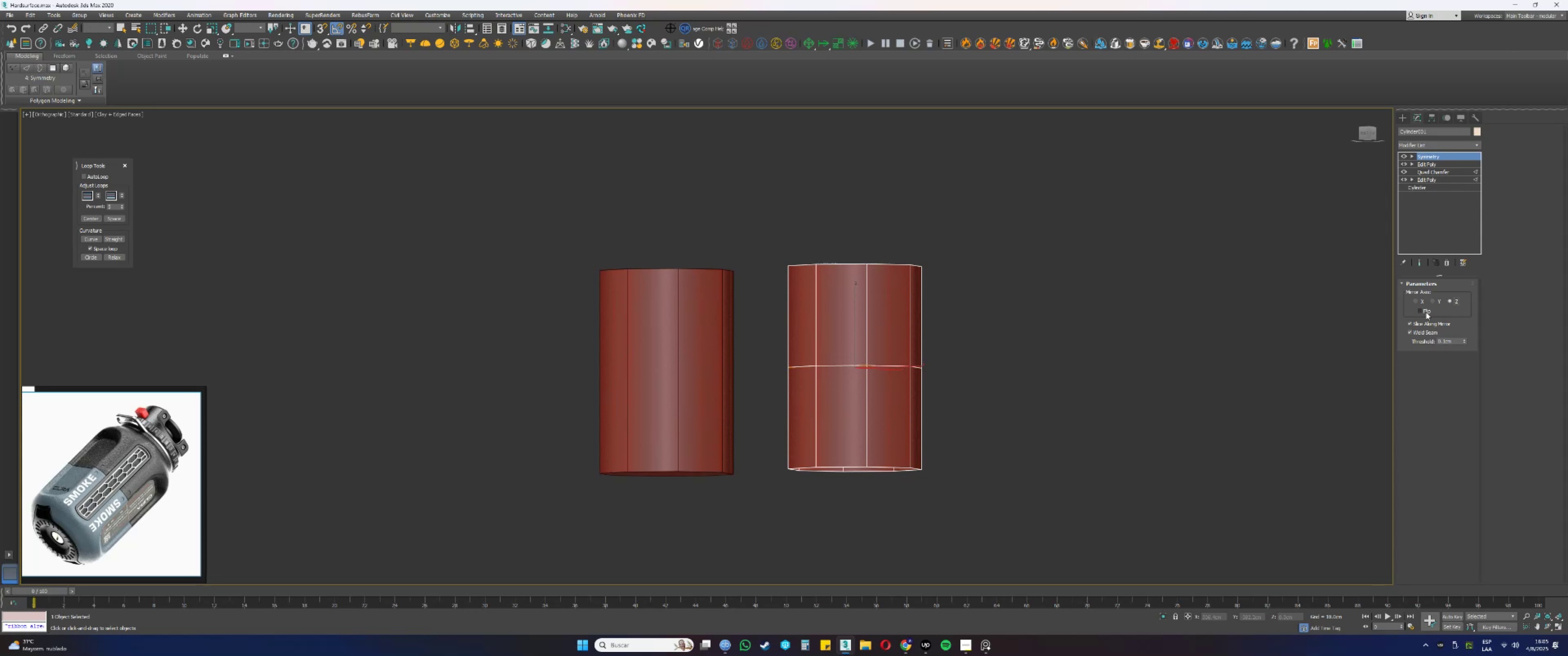 
left_click([1425, 312])
 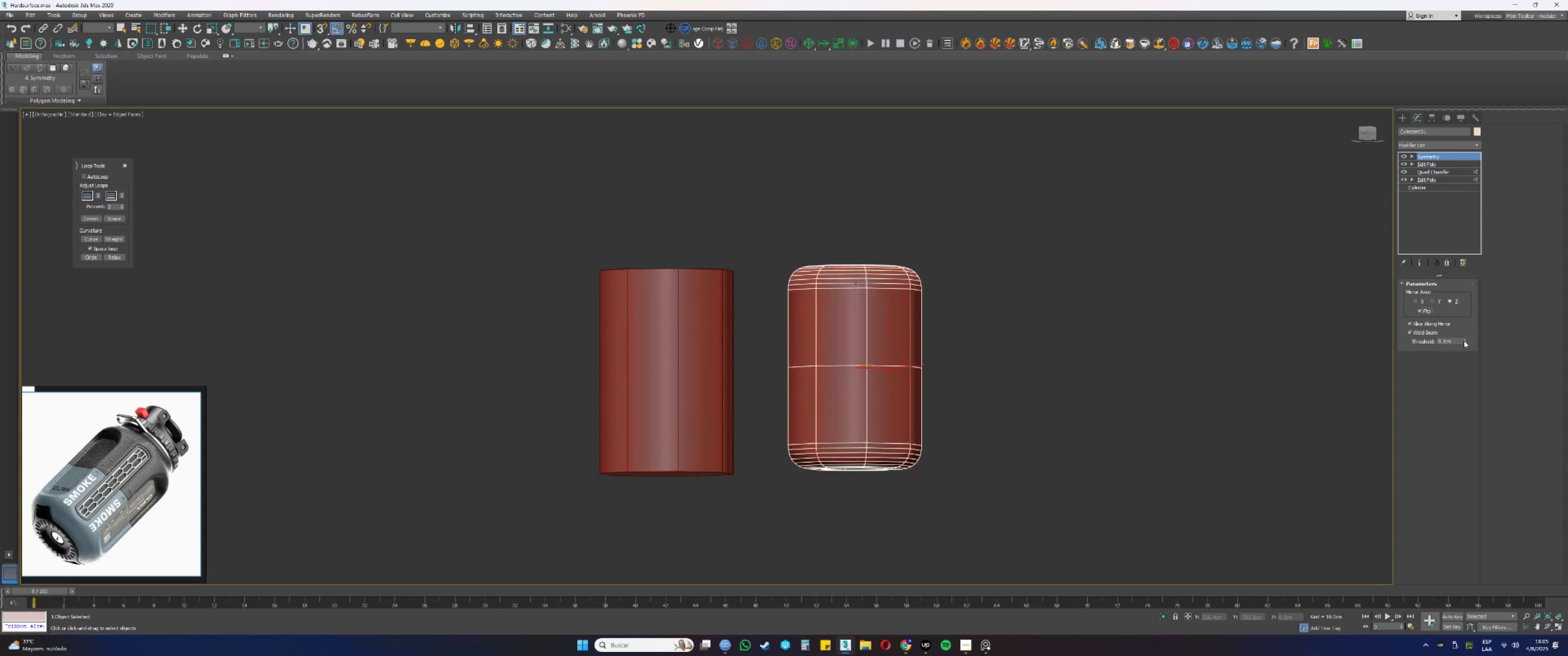 
key(Alt+AltLeft)
 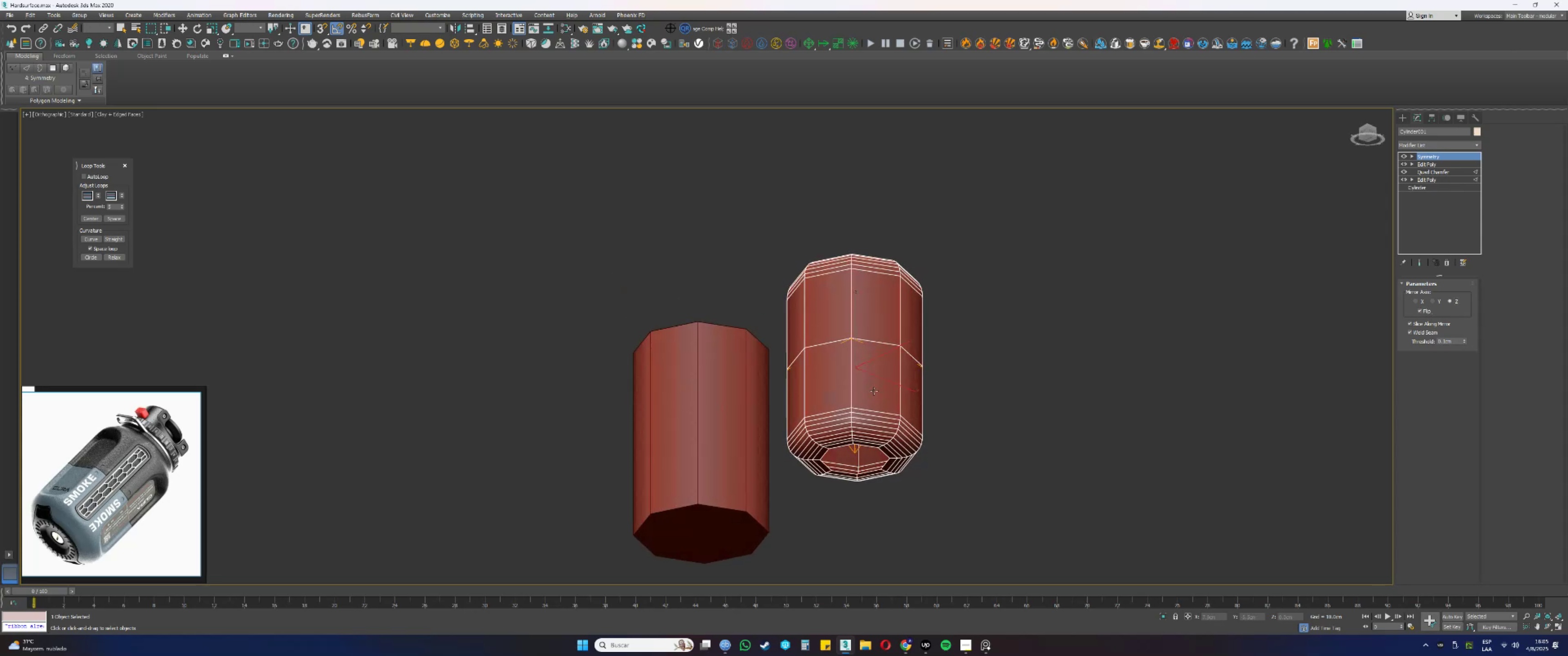 
scroll: coordinate [861, 413], scroll_direction: up, amount: 1.0
 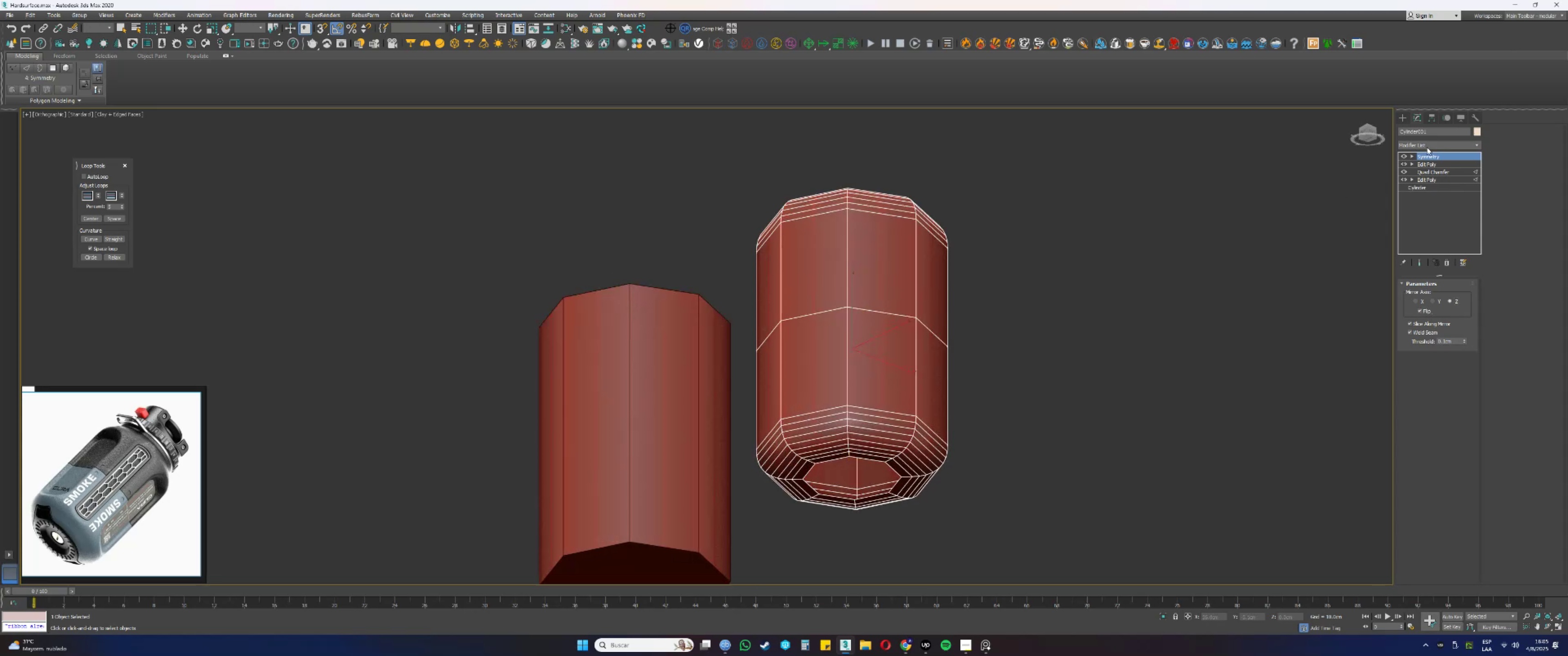 
left_click([1426, 144])
 